 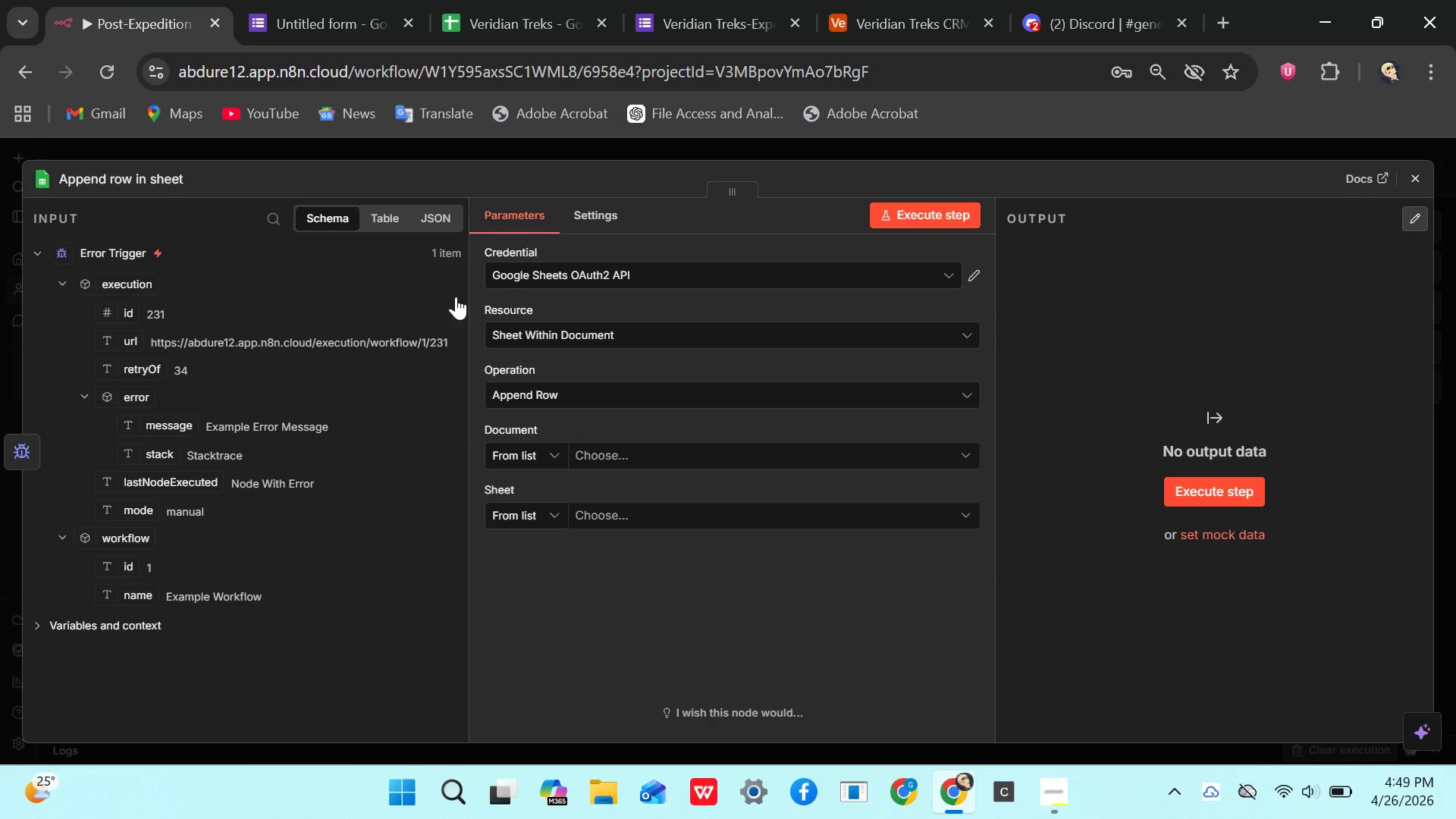 
left_click([968, 450])
 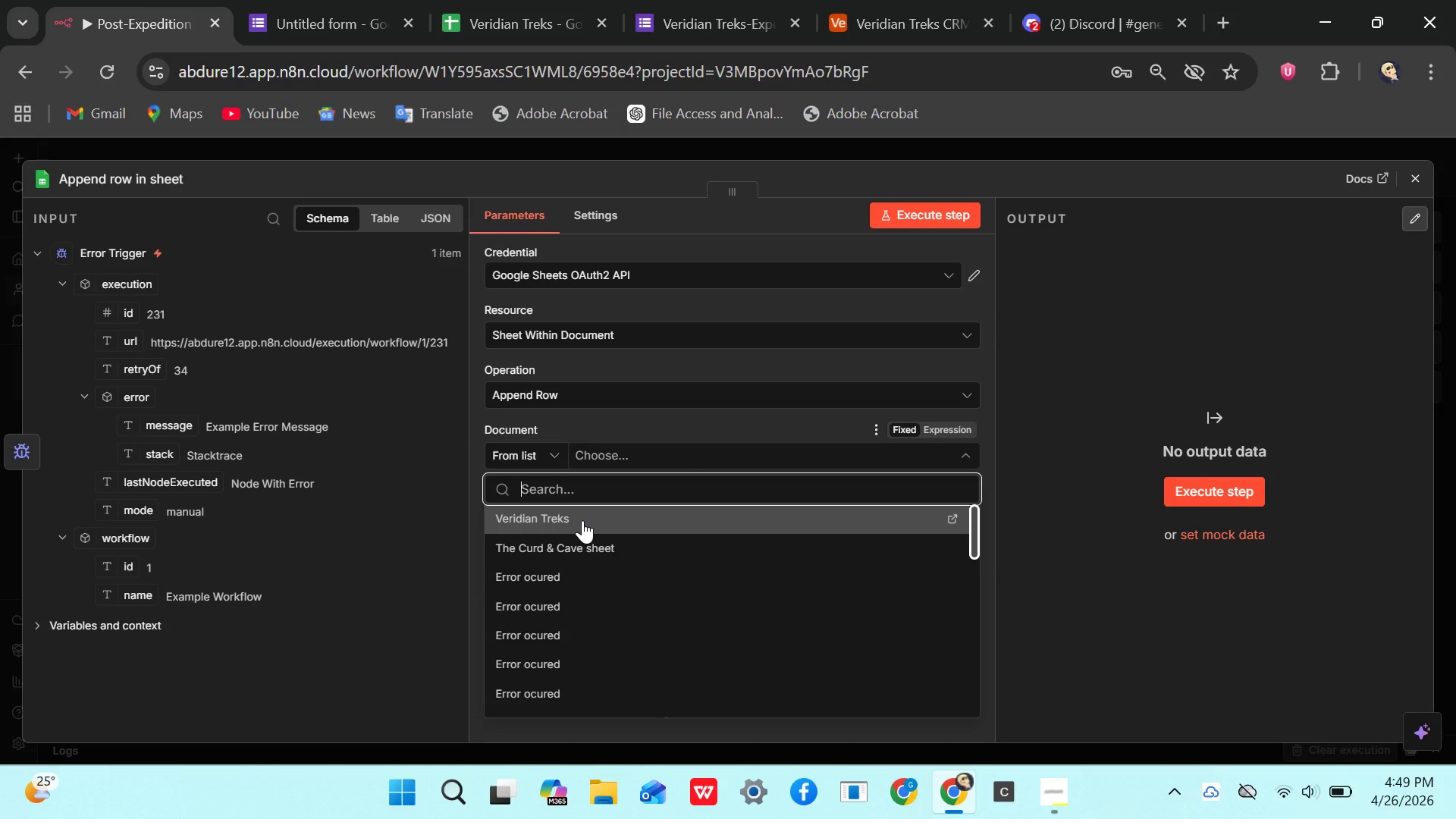 
left_click([582, 520])
 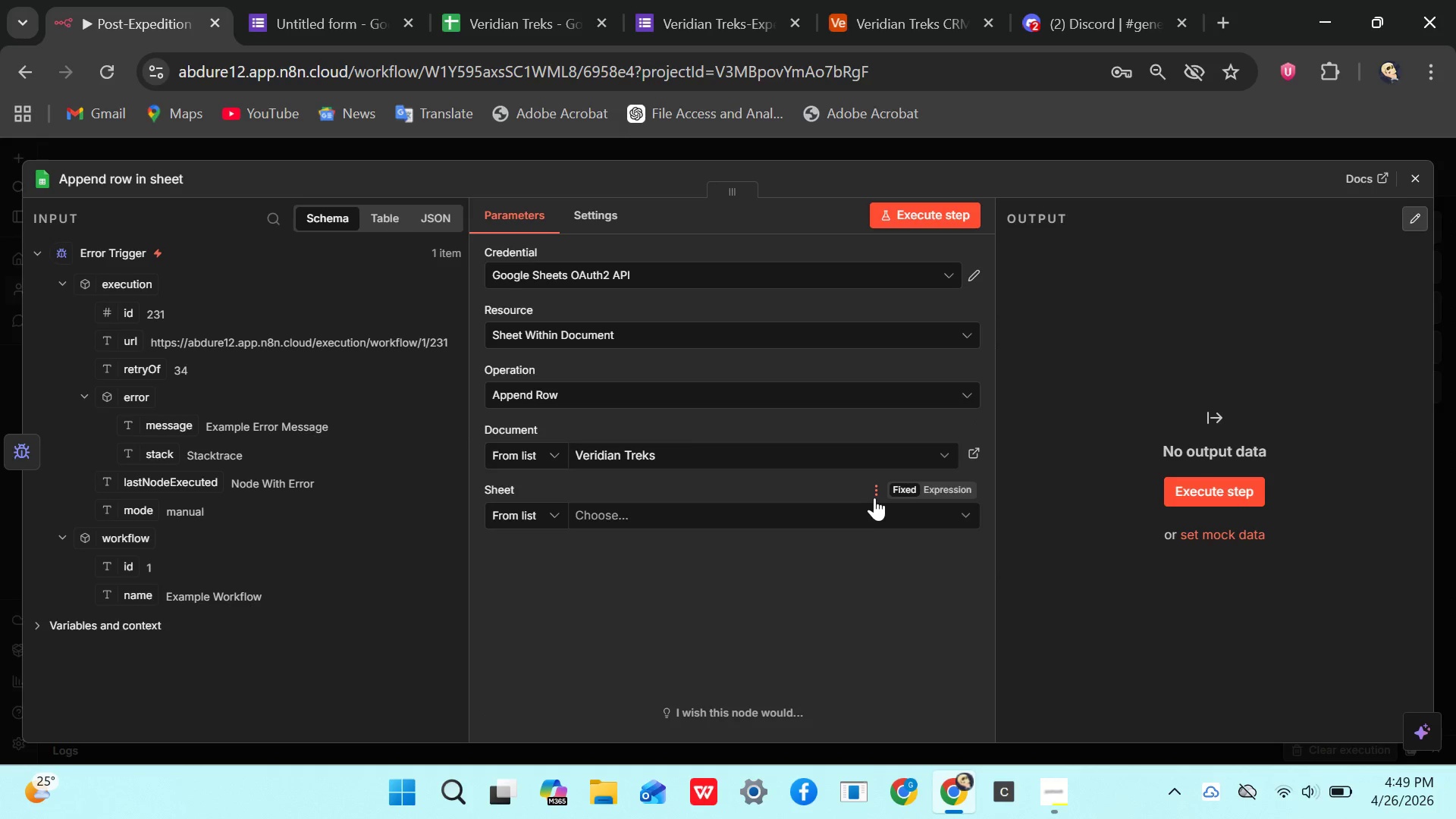 
left_click([965, 513])
 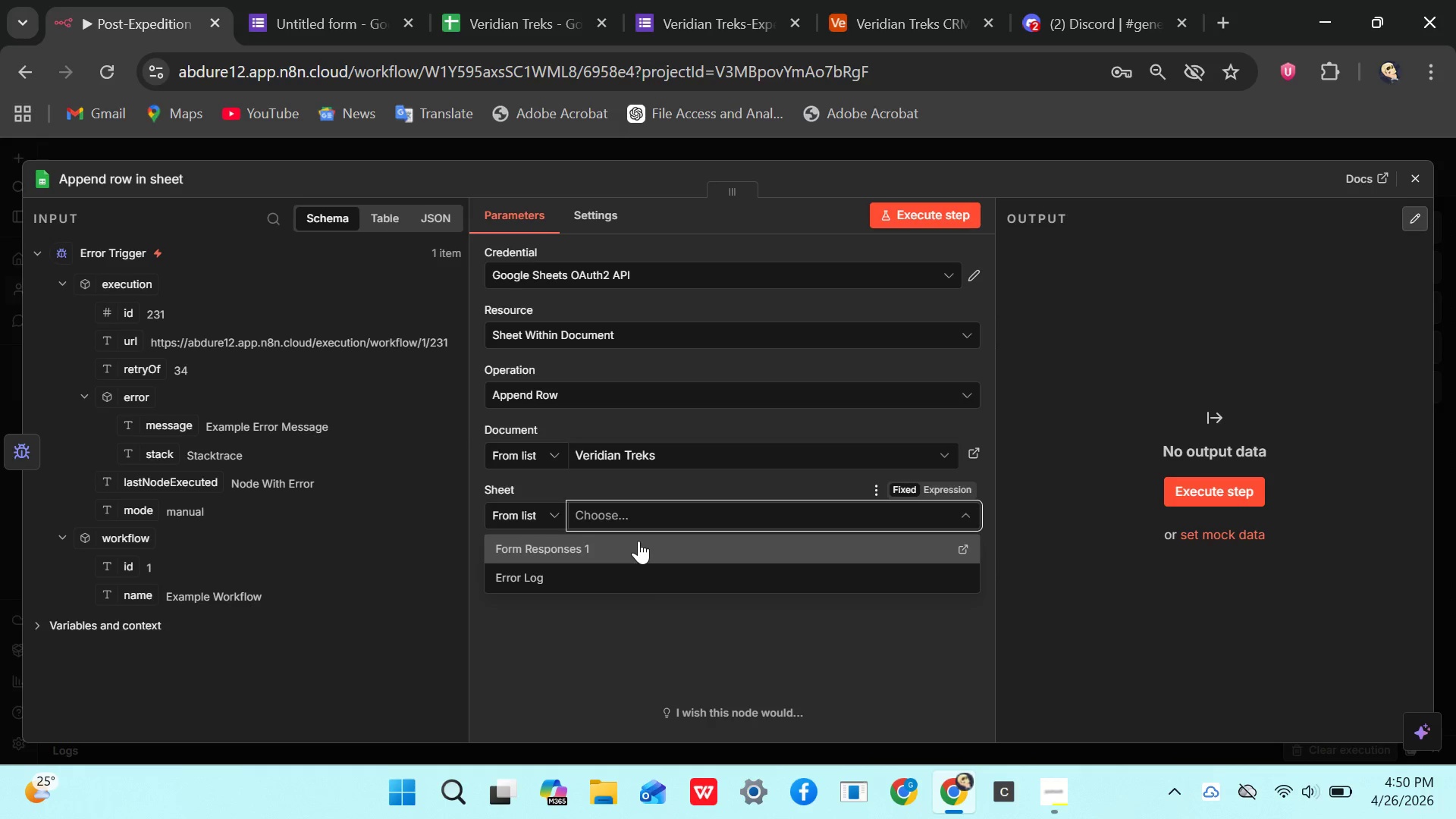 
left_click([539, 576])
 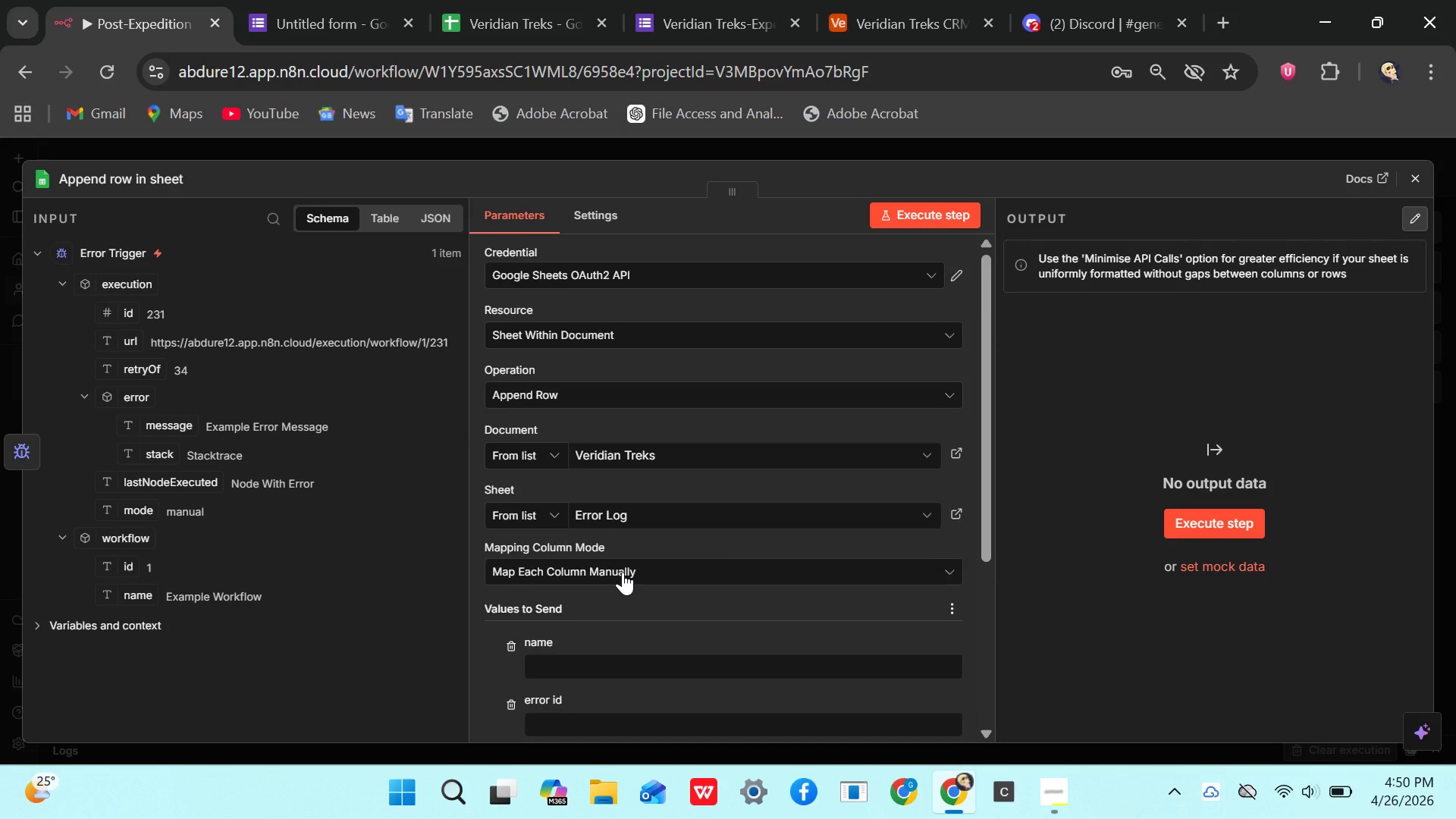 
wait(8.58)
 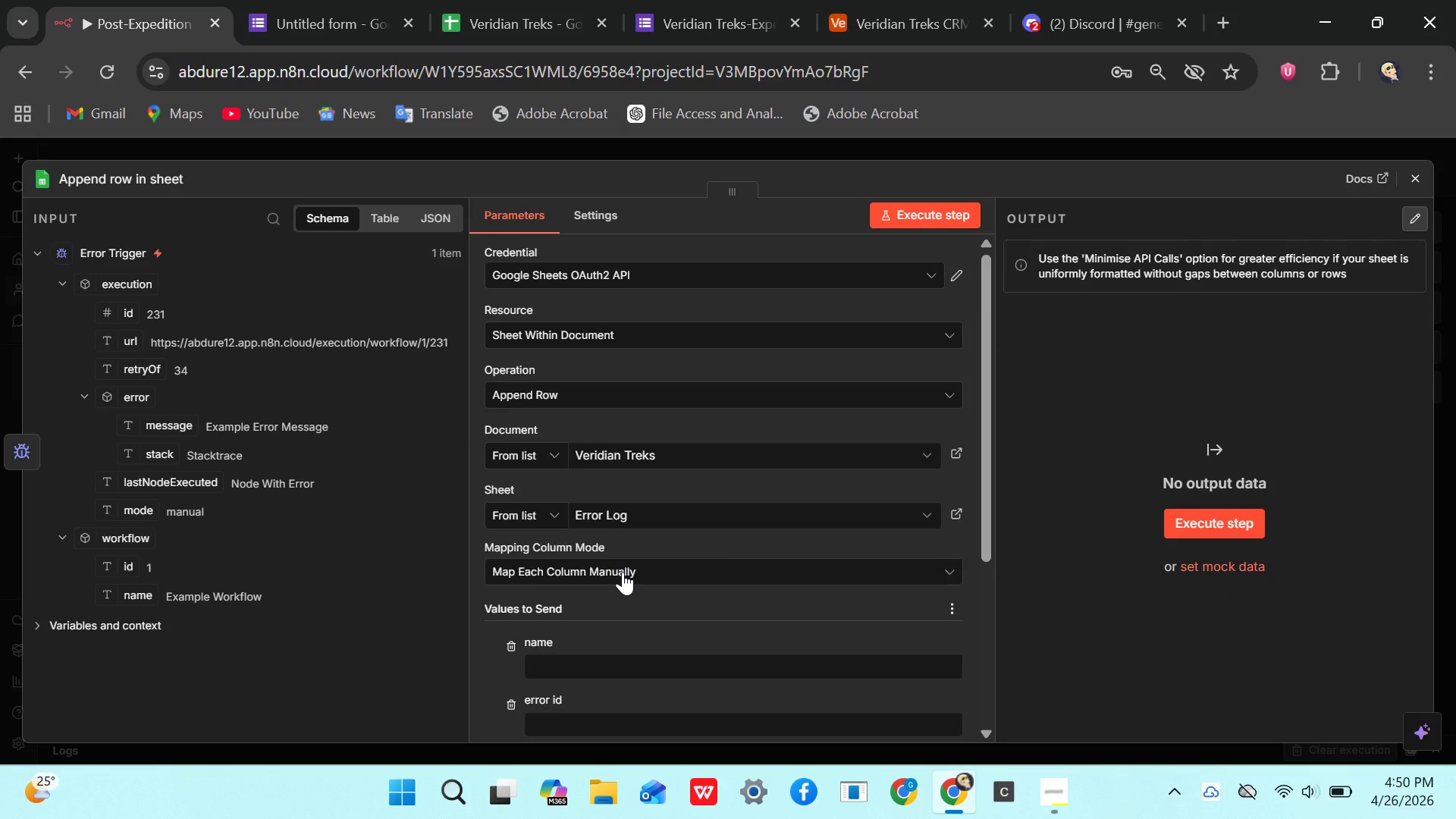 
left_click([118, 620])
 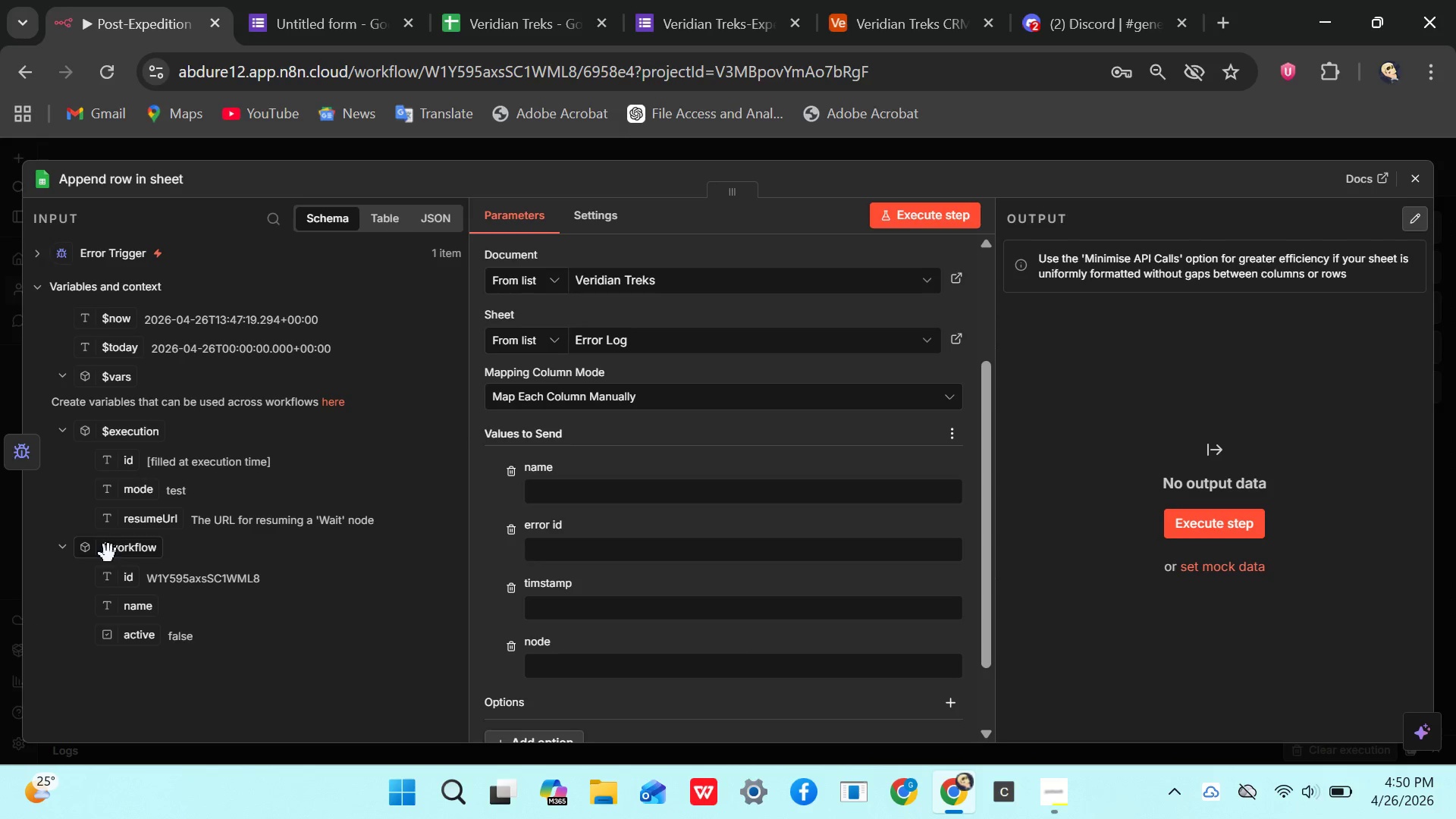 
wait(5.26)
 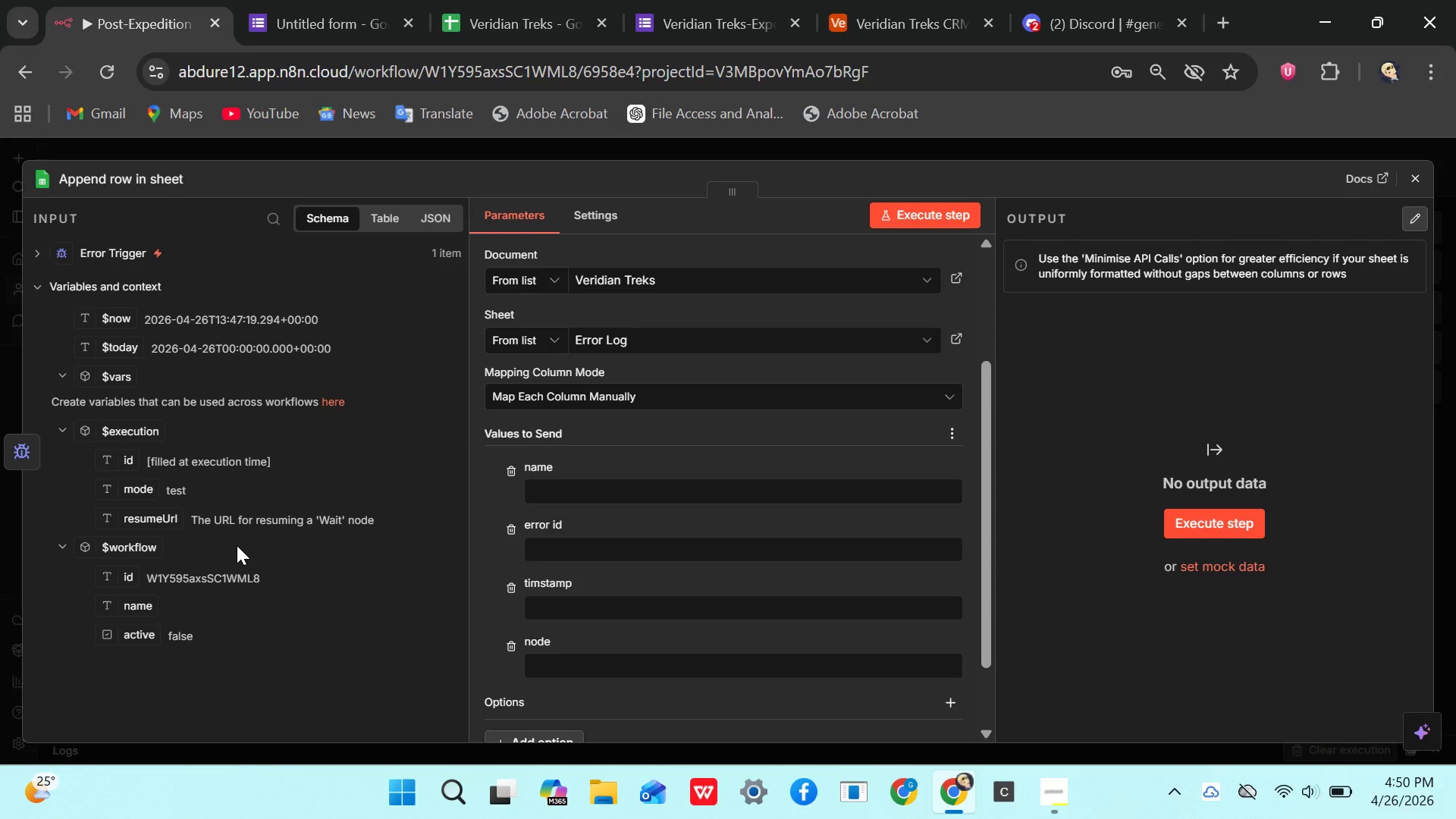 
left_click_drag(start_coordinate=[129, 586], to_coordinate=[626, 559])
 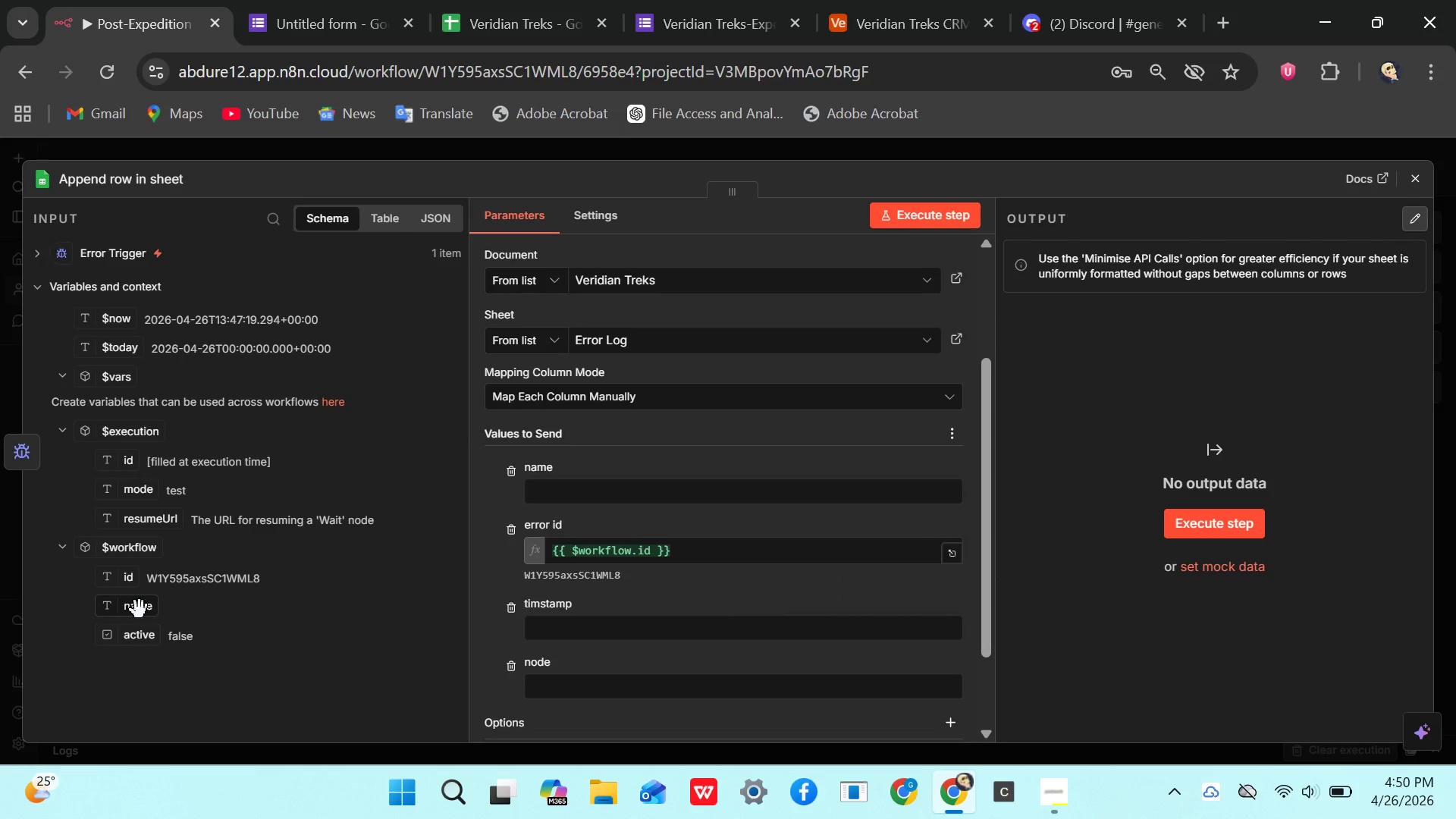 
left_click_drag(start_coordinate=[140, 610], to_coordinate=[559, 504])
 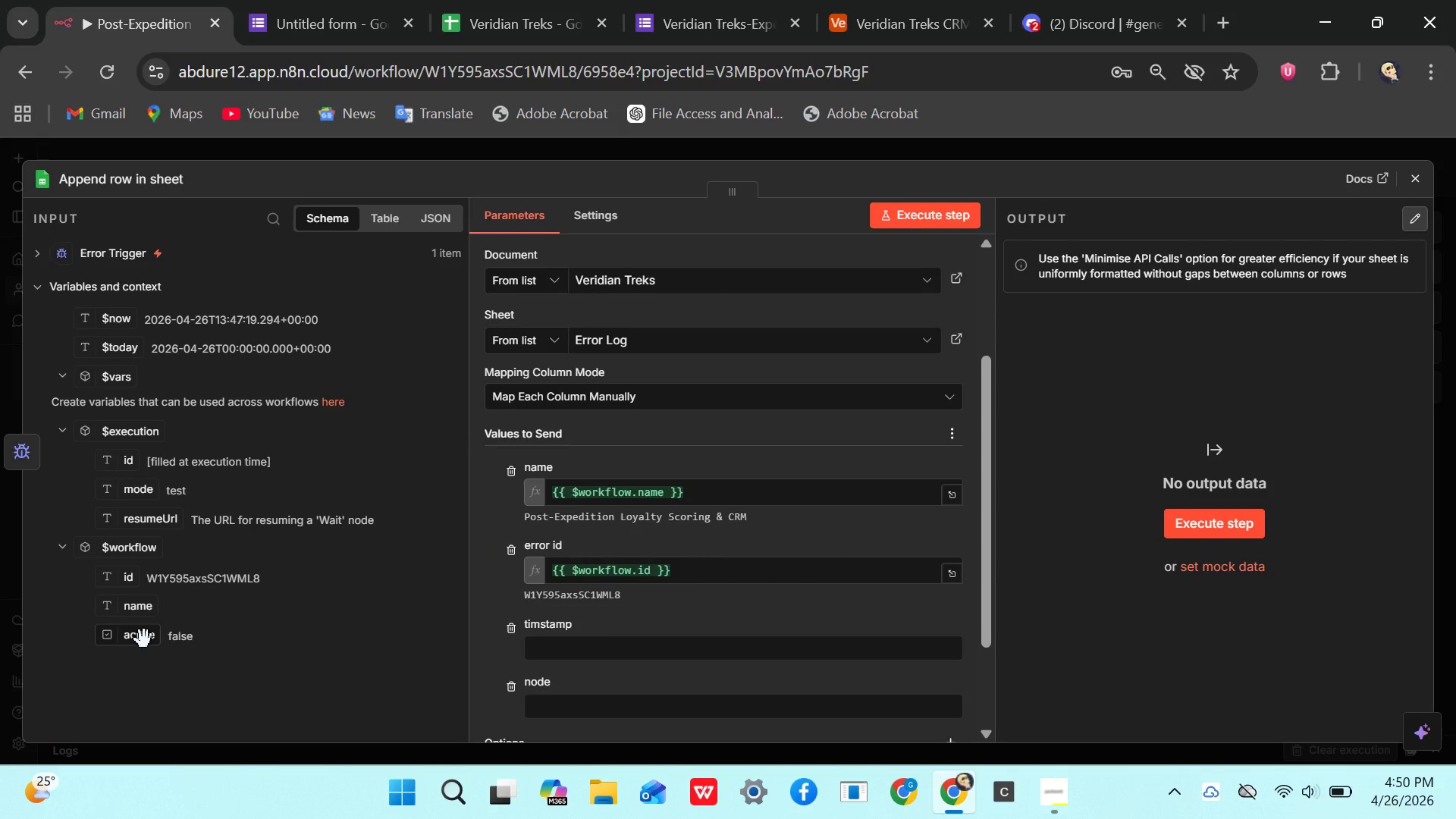 
left_click_drag(start_coordinate=[144, 639], to_coordinate=[593, 661])
 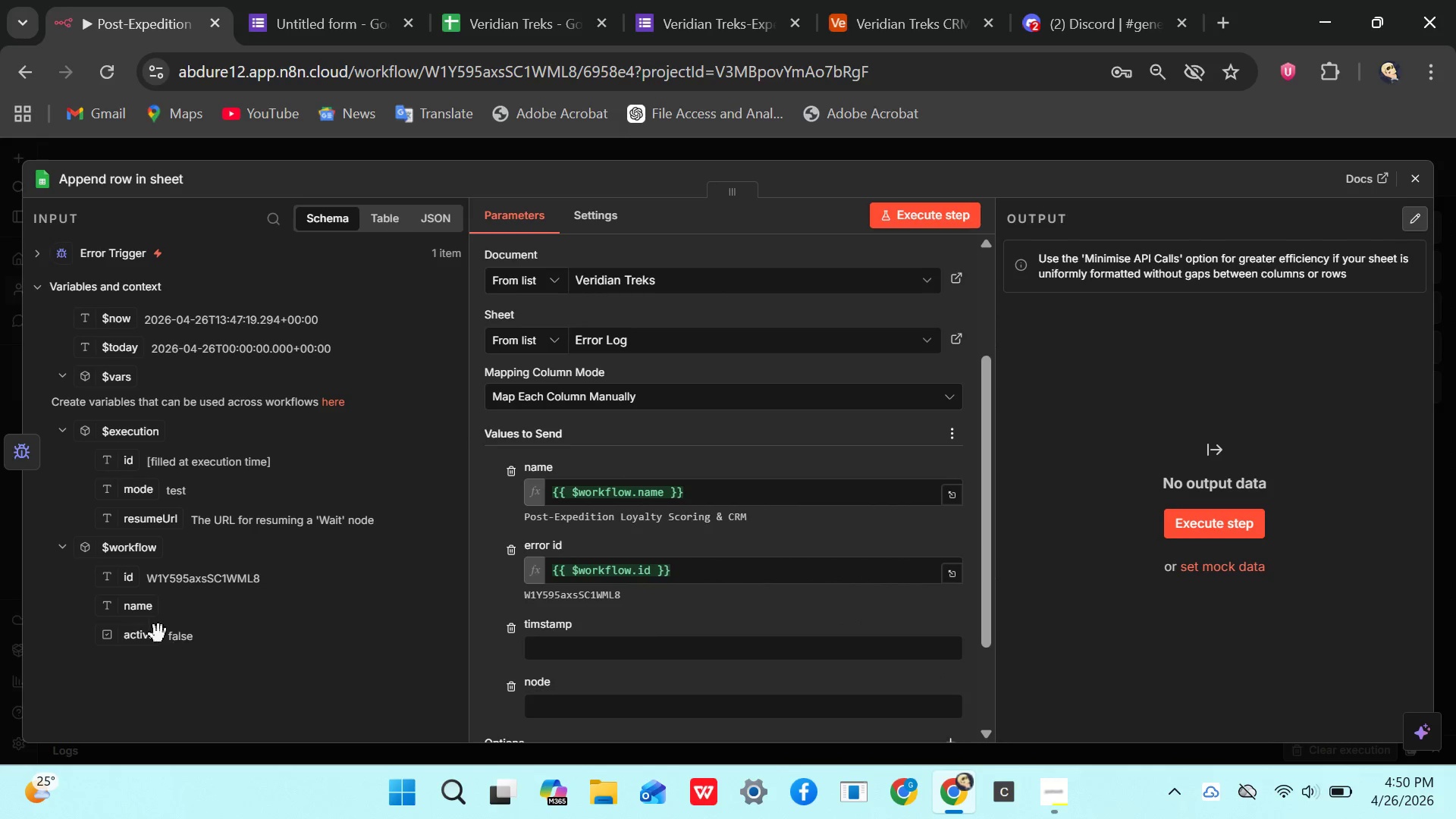 
left_click_drag(start_coordinate=[143, 638], to_coordinate=[540, 659])
 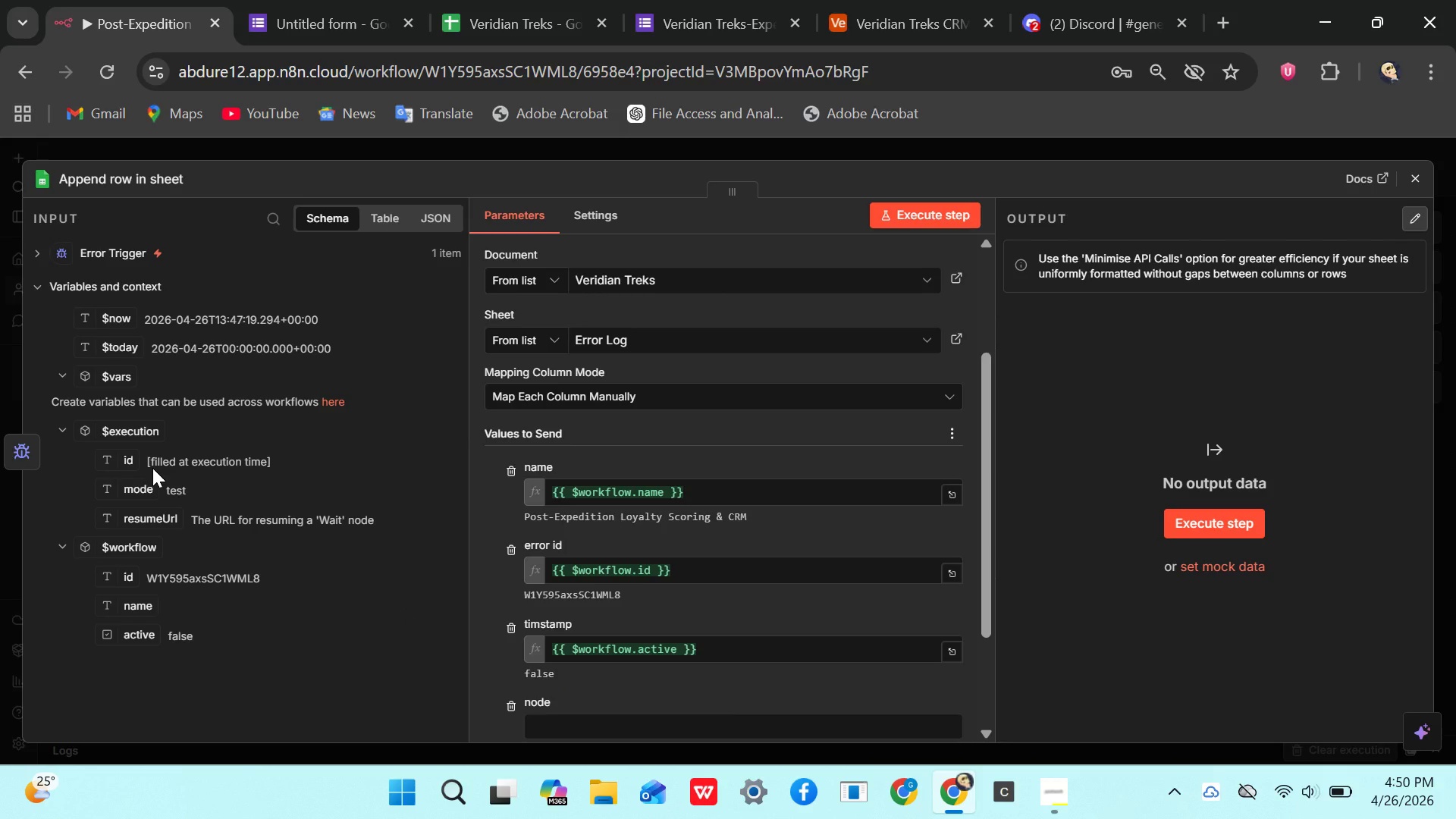 
wait(11.7)
 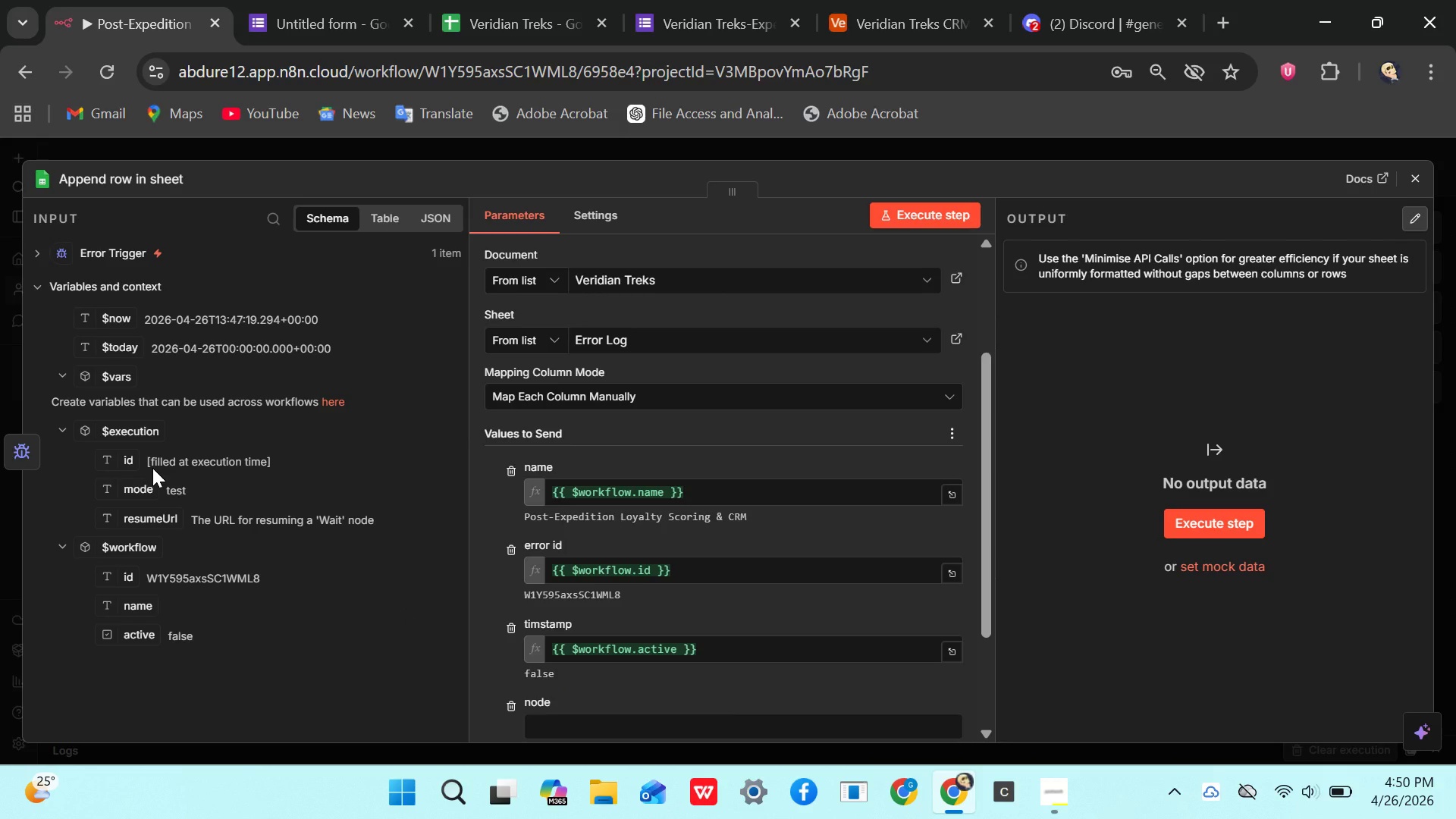 
key(Control+A)
 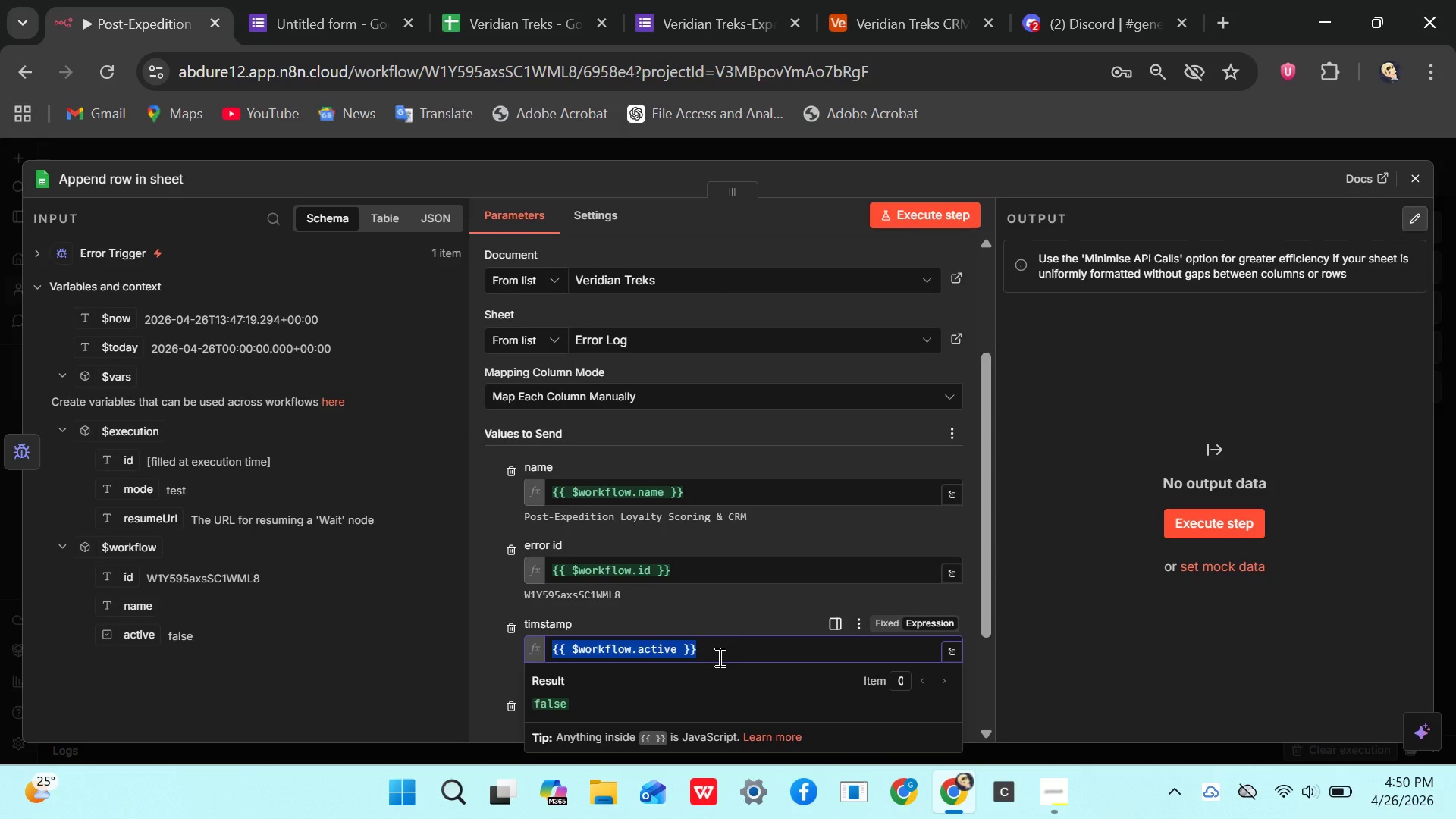 
key(Backspace)
 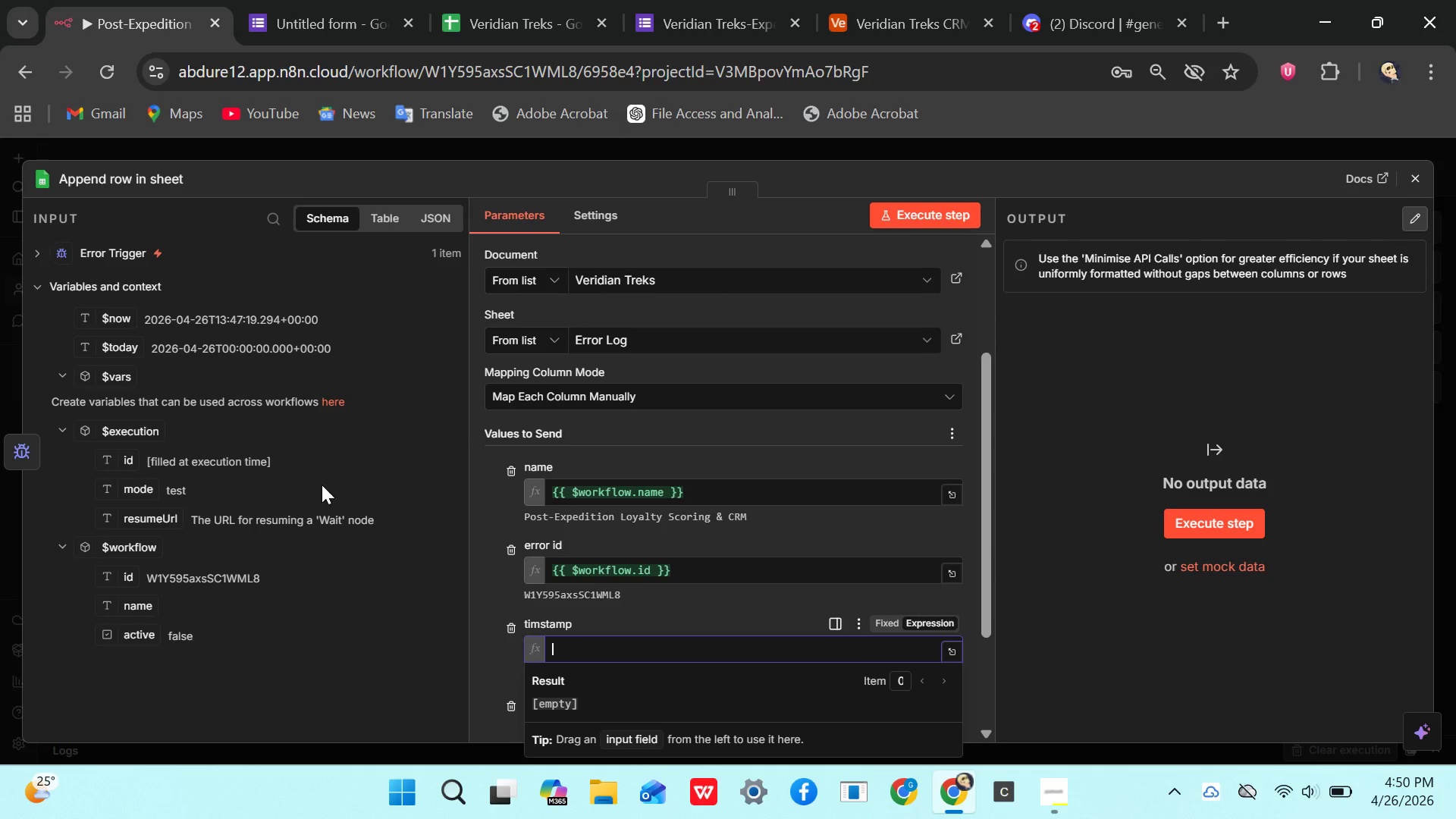 
wait(5.92)
 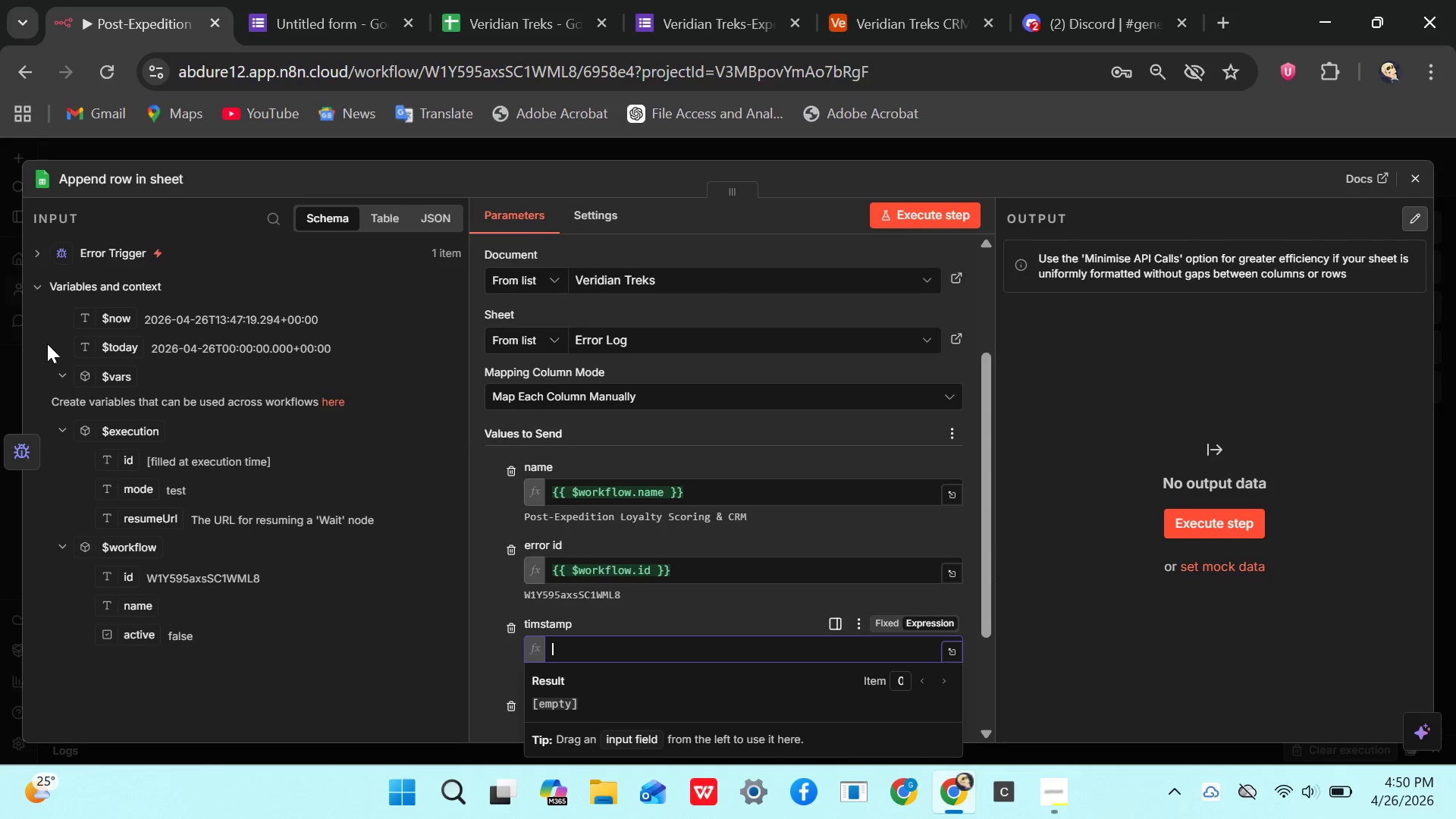 
left_click_drag(start_coordinate=[115, 322], to_coordinate=[576, 648])
 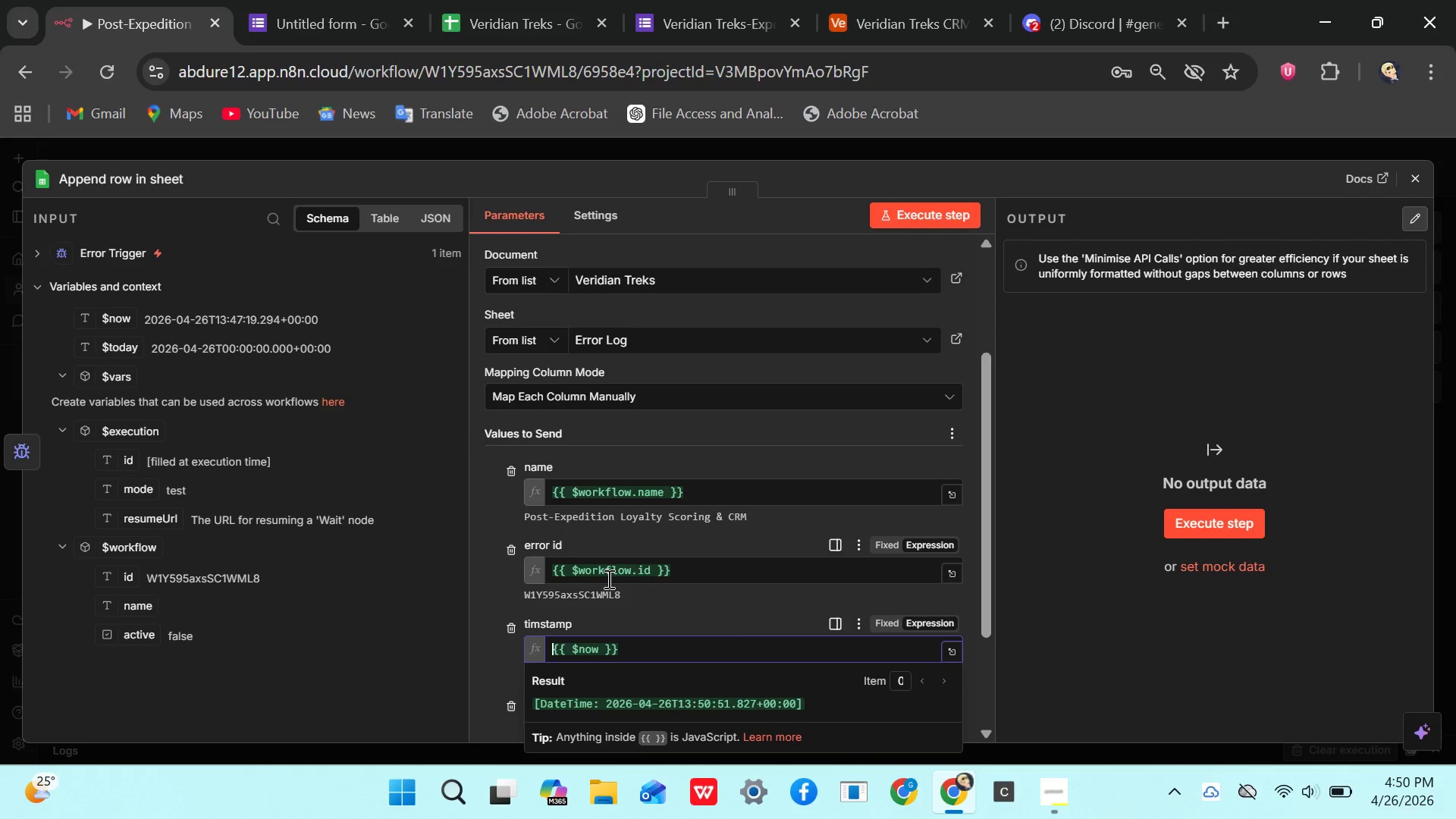 
scroll: coordinate [605, 584], scroll_direction: down, amount: 1.0
 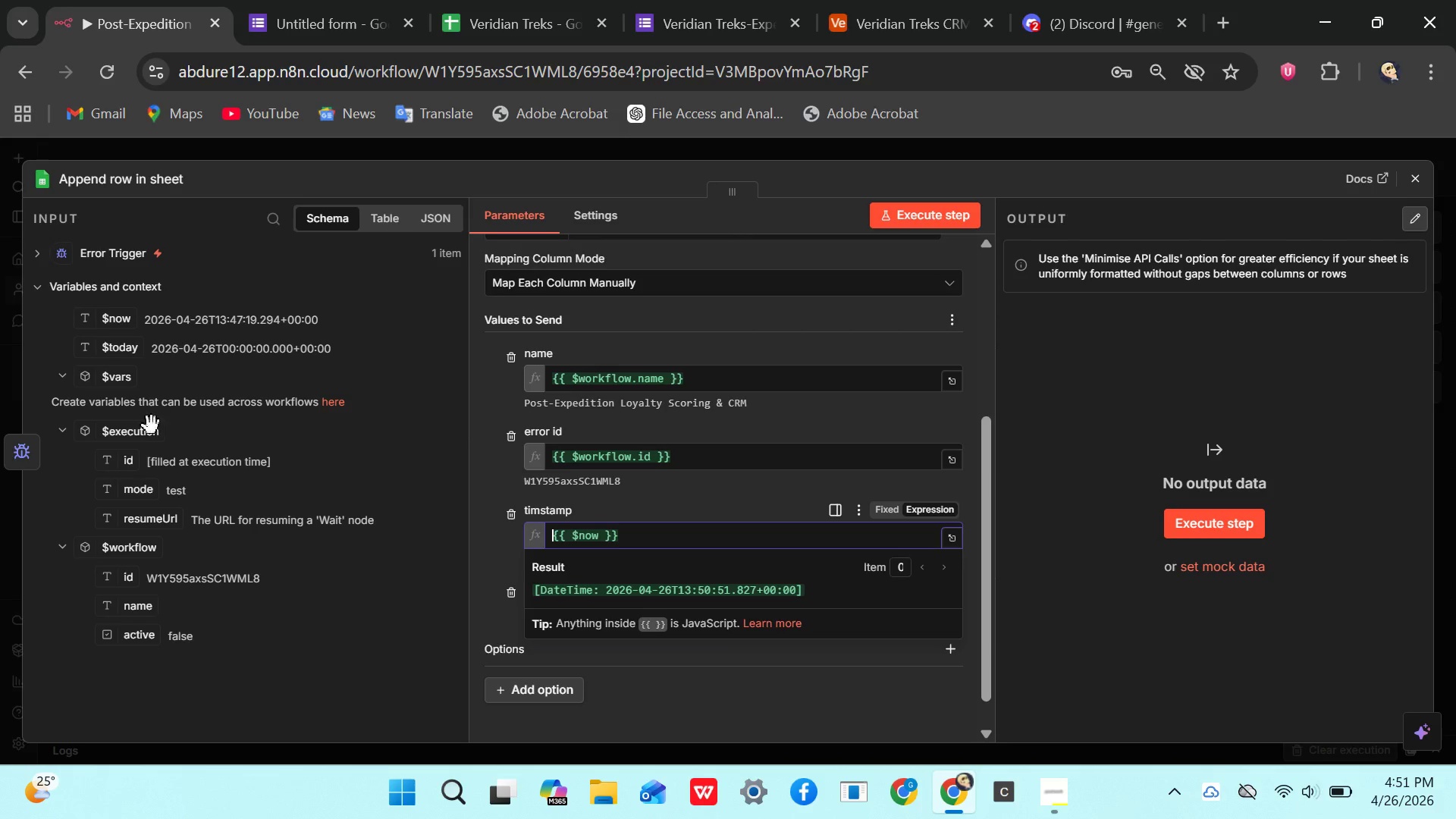 
wait(14.75)
 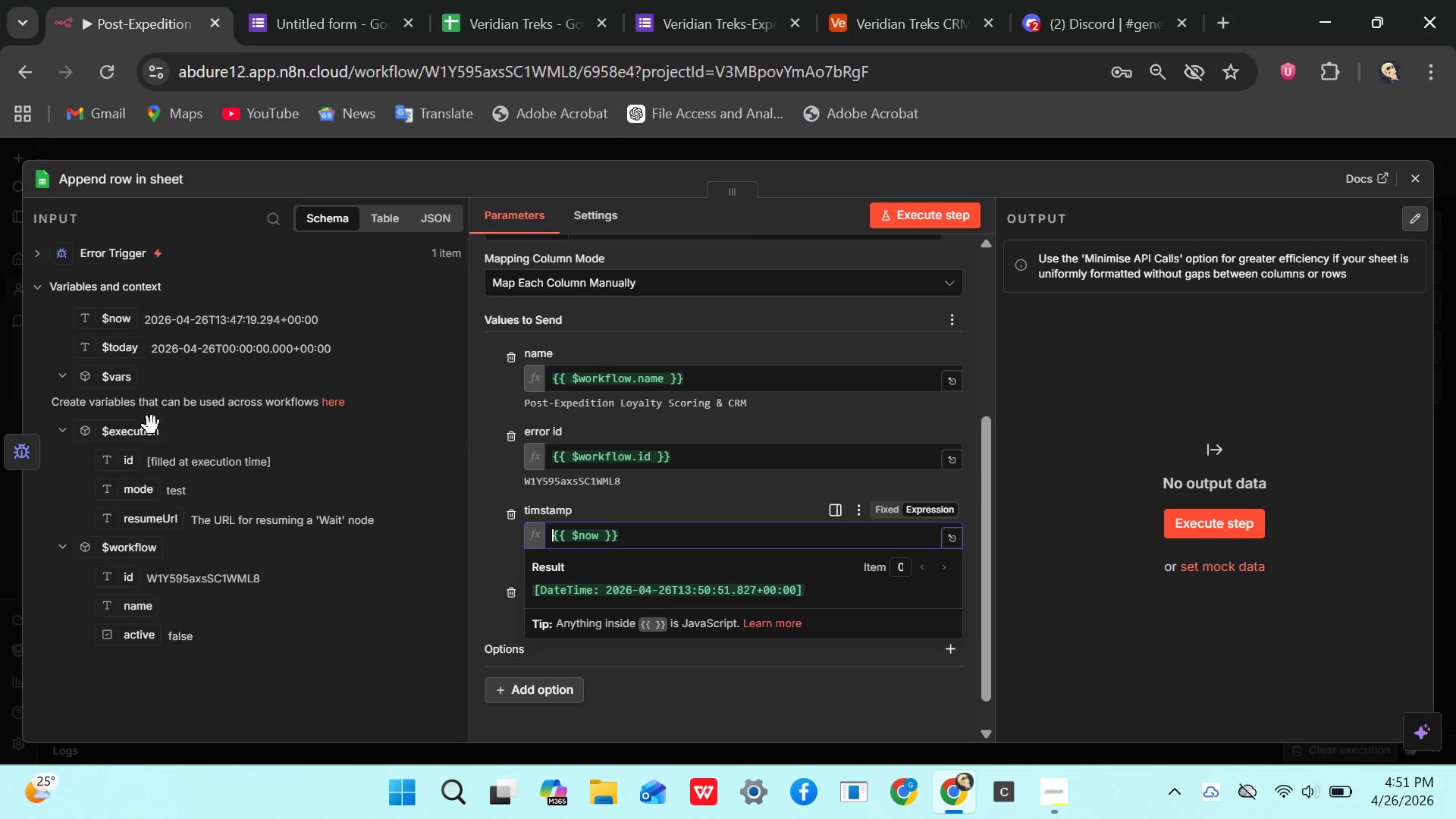 
scroll: coordinate [655, 585], scroll_direction: none, amount: 0.0
 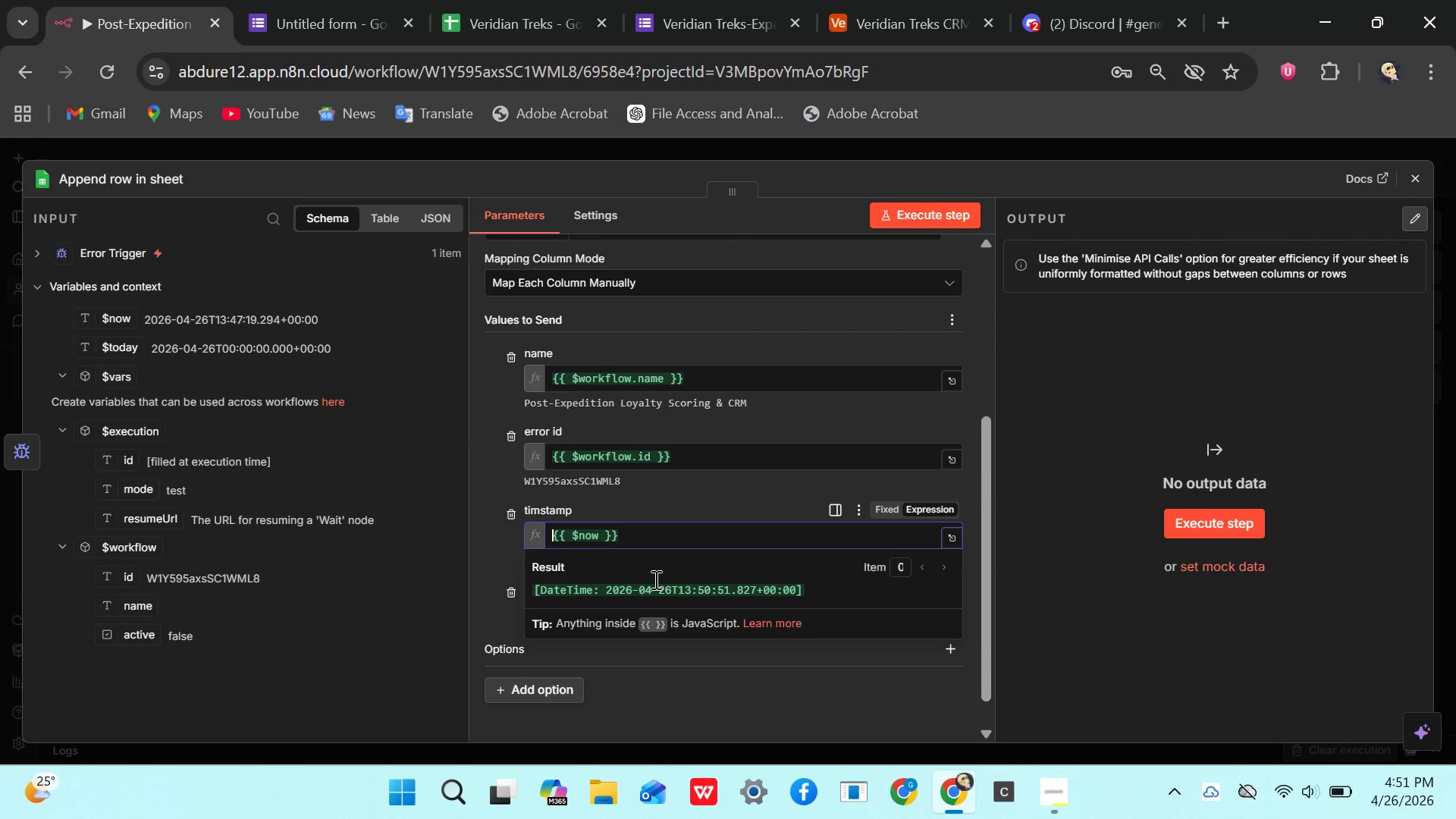 
scroll: coordinate [654, 573], scroll_direction: up, amount: 3.0
 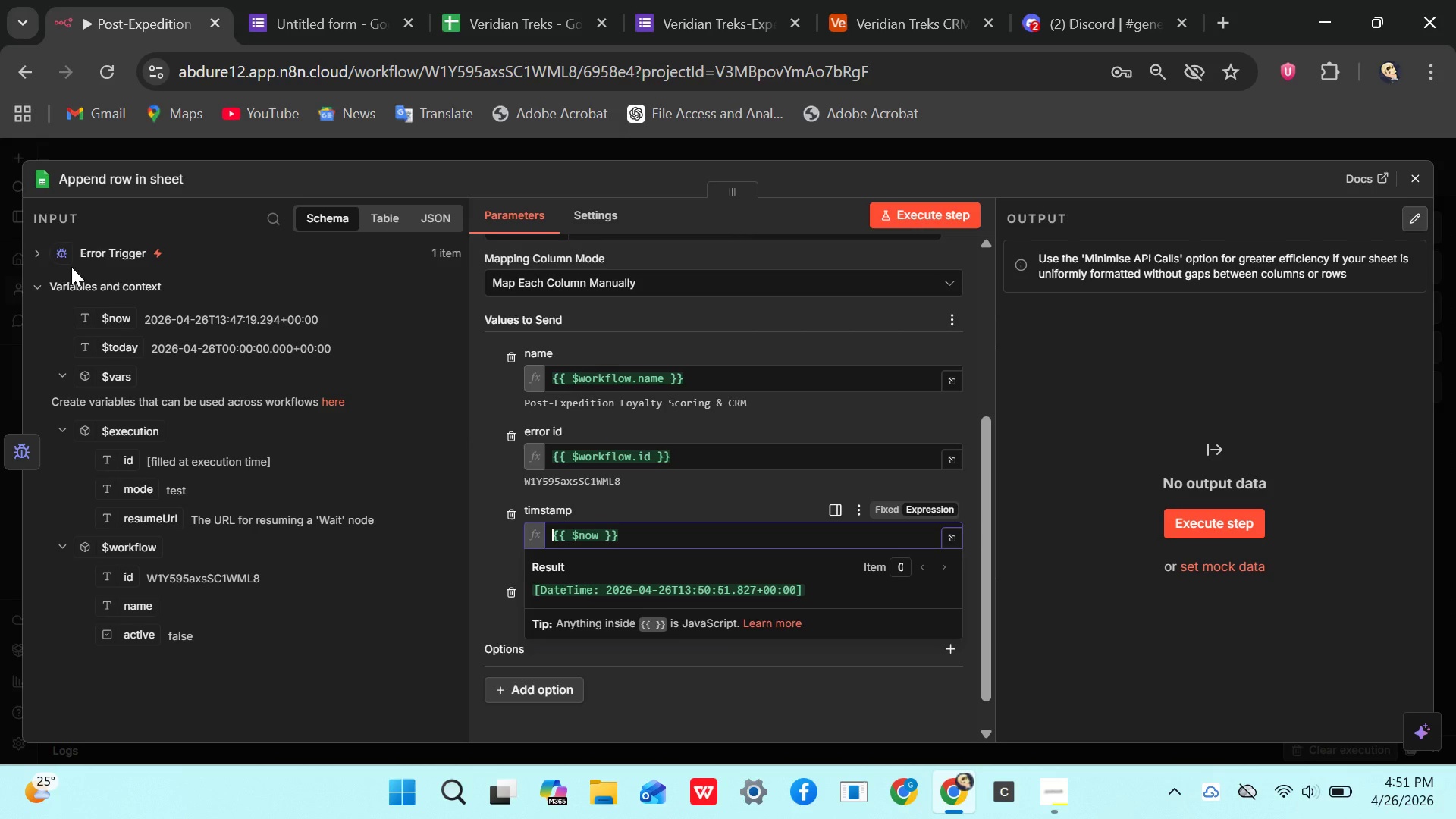 
wait(5.18)
 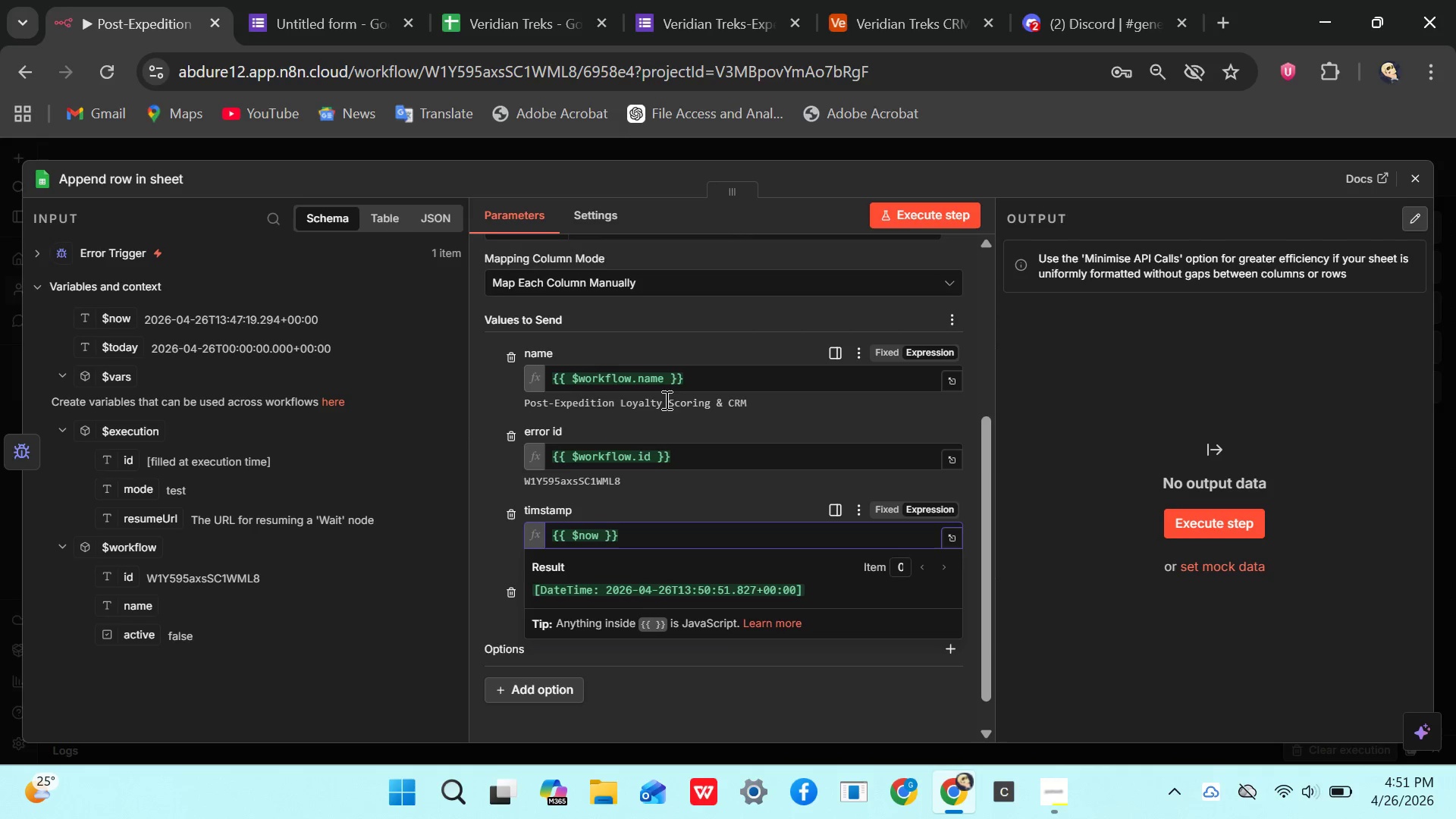 
left_click([1195, 526])
 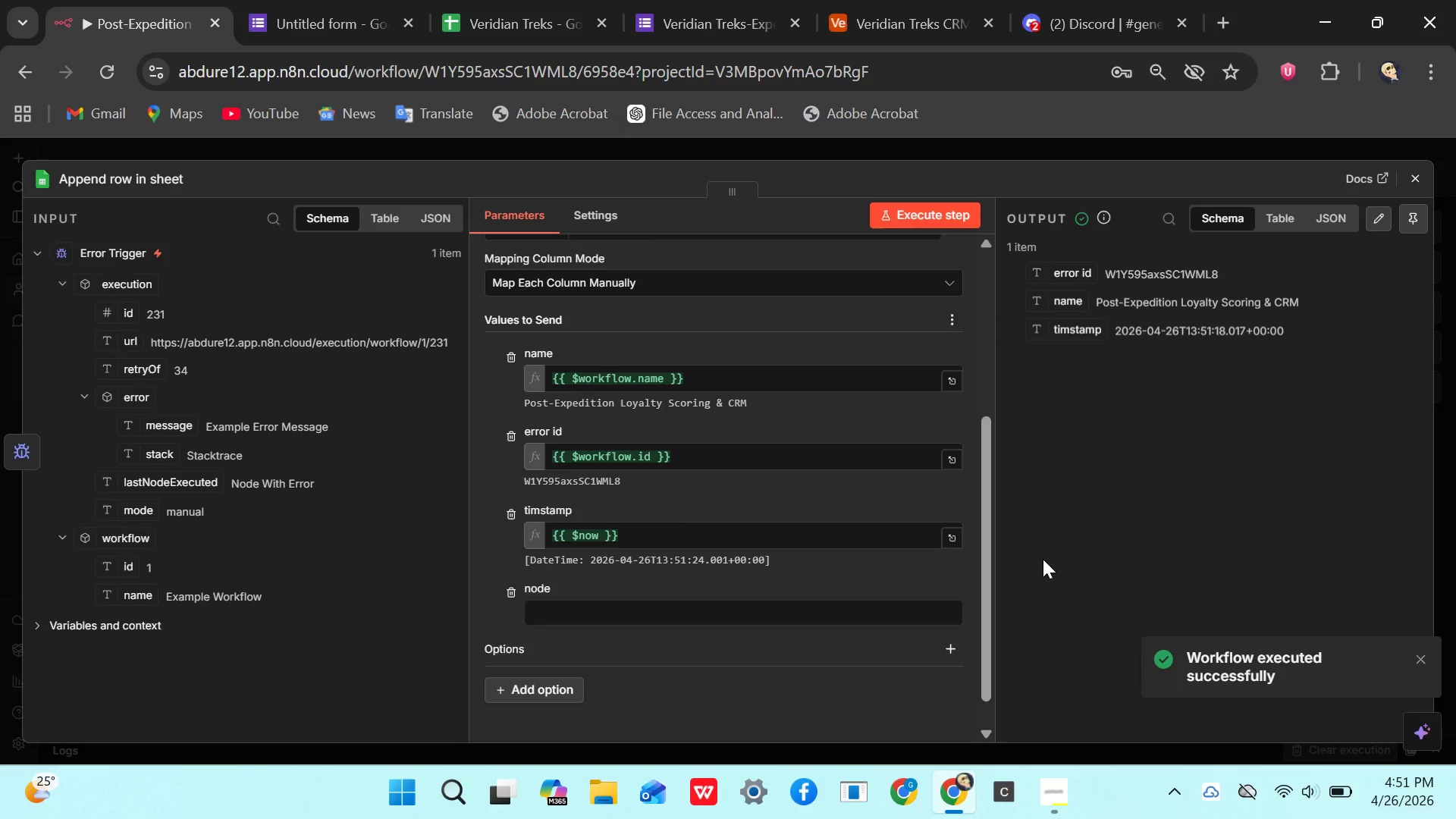 
wait(13.77)
 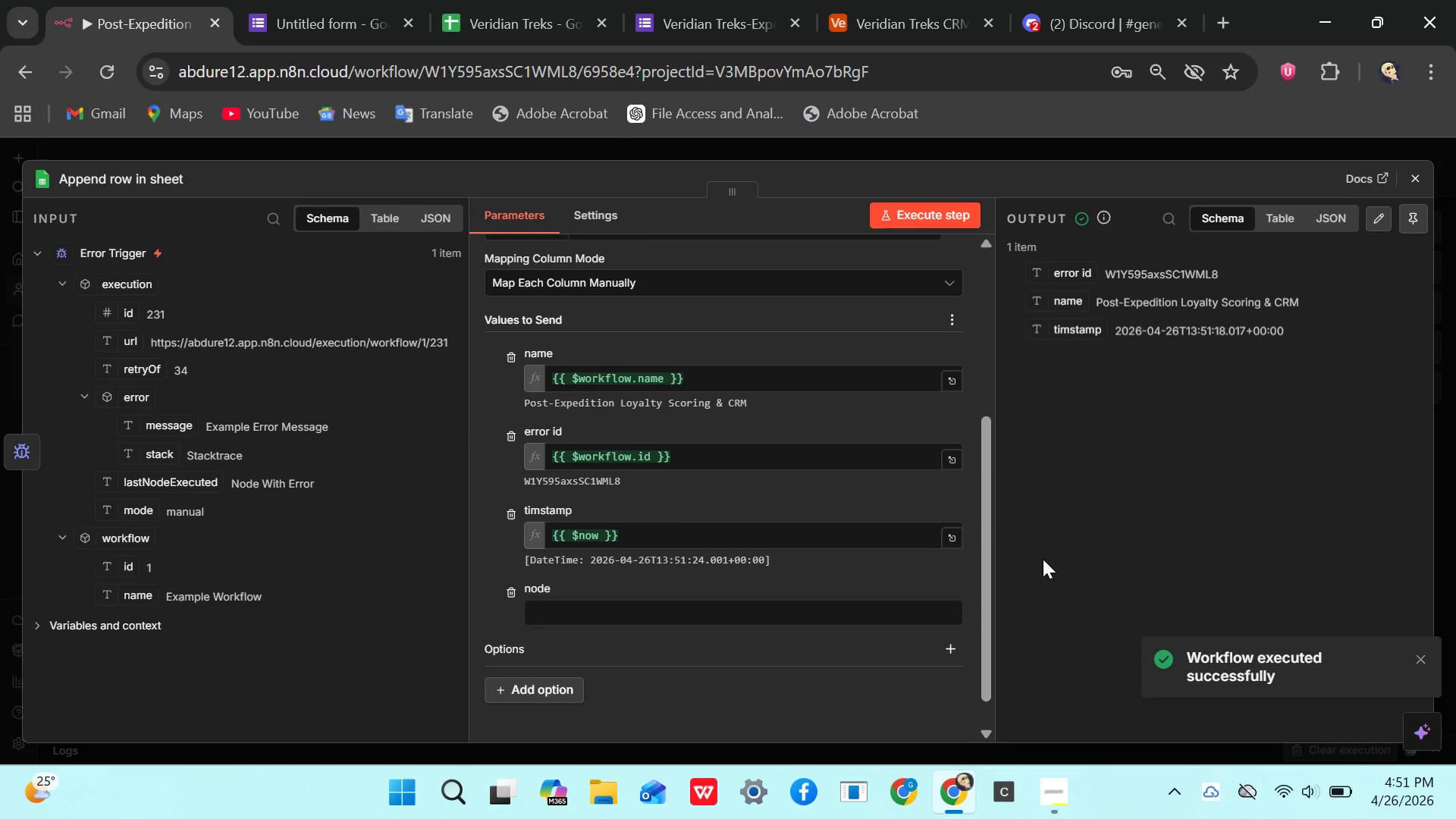 
mouse_move([538, 600])
 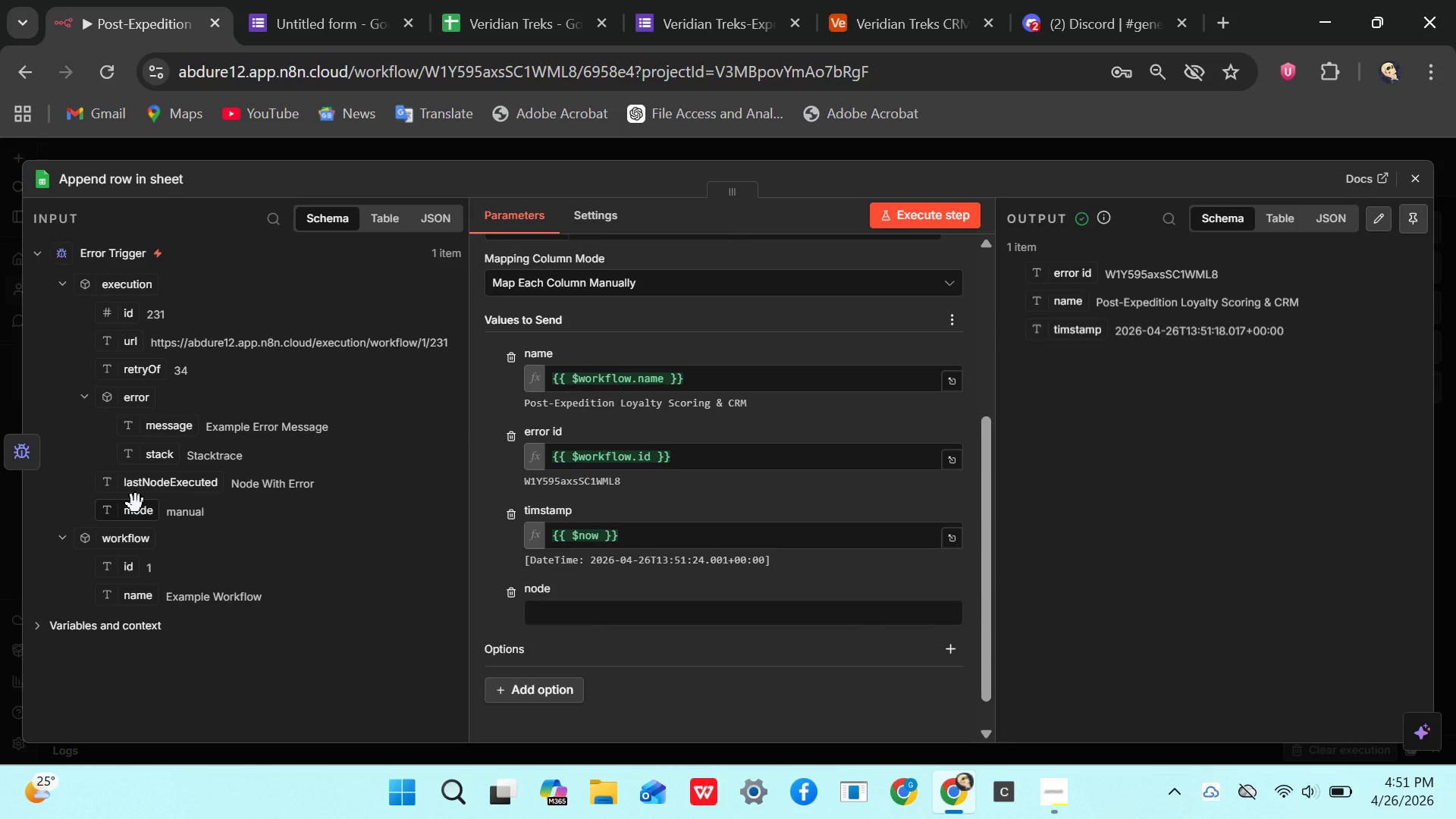 
wait(7.54)
 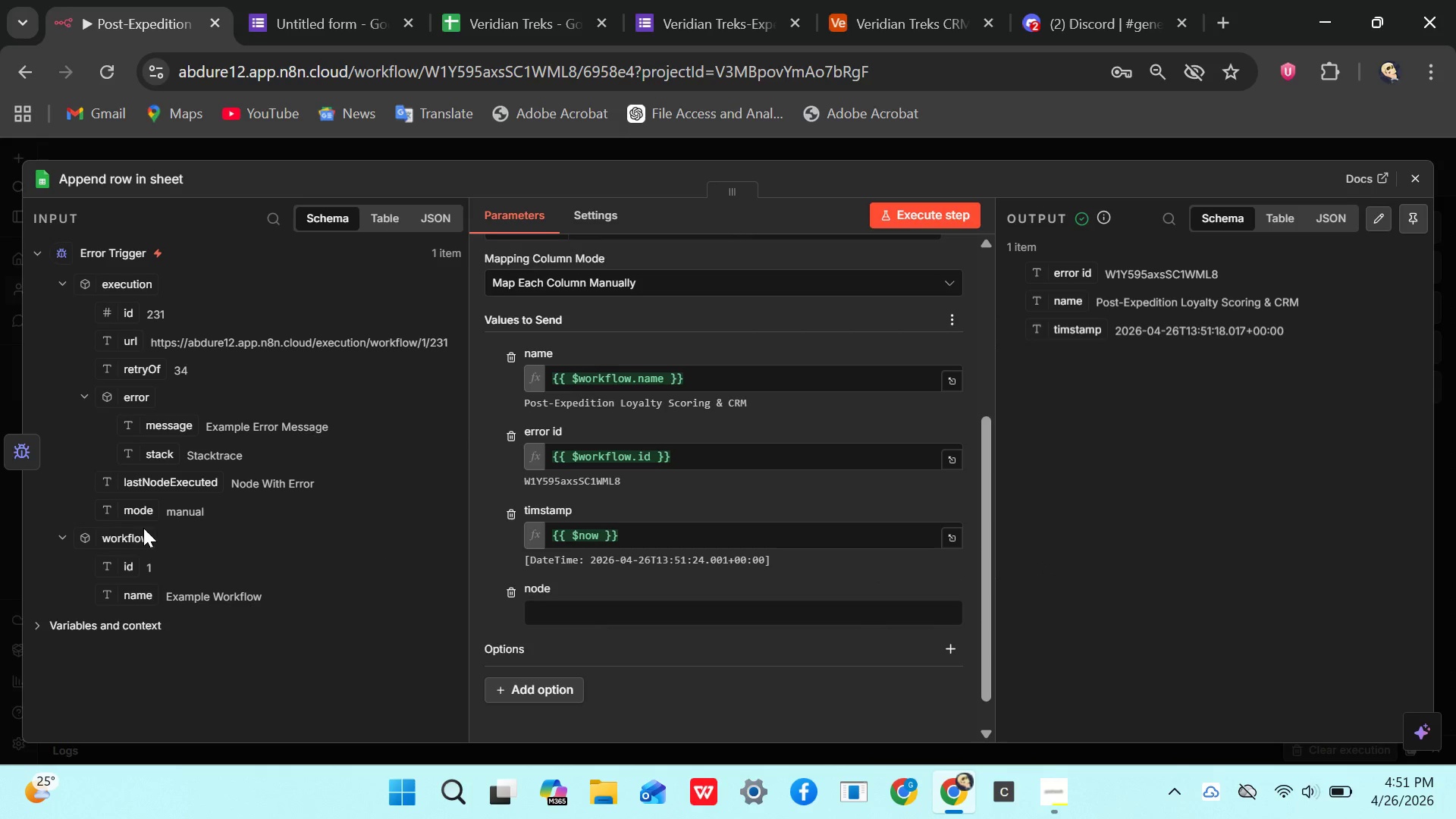 
left_click_drag(start_coordinate=[132, 518], to_coordinate=[557, 624])
 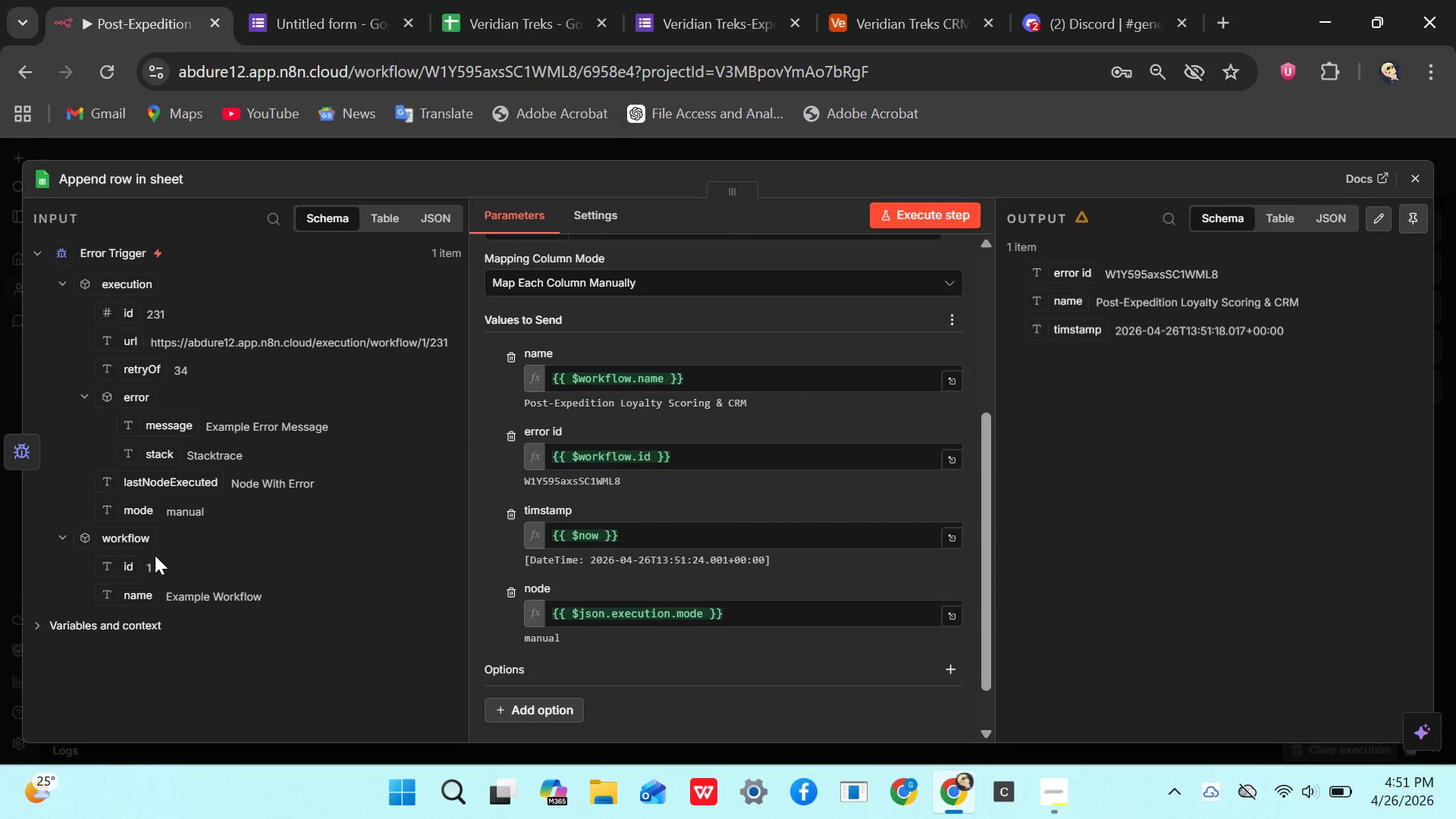 
wait(6.17)
 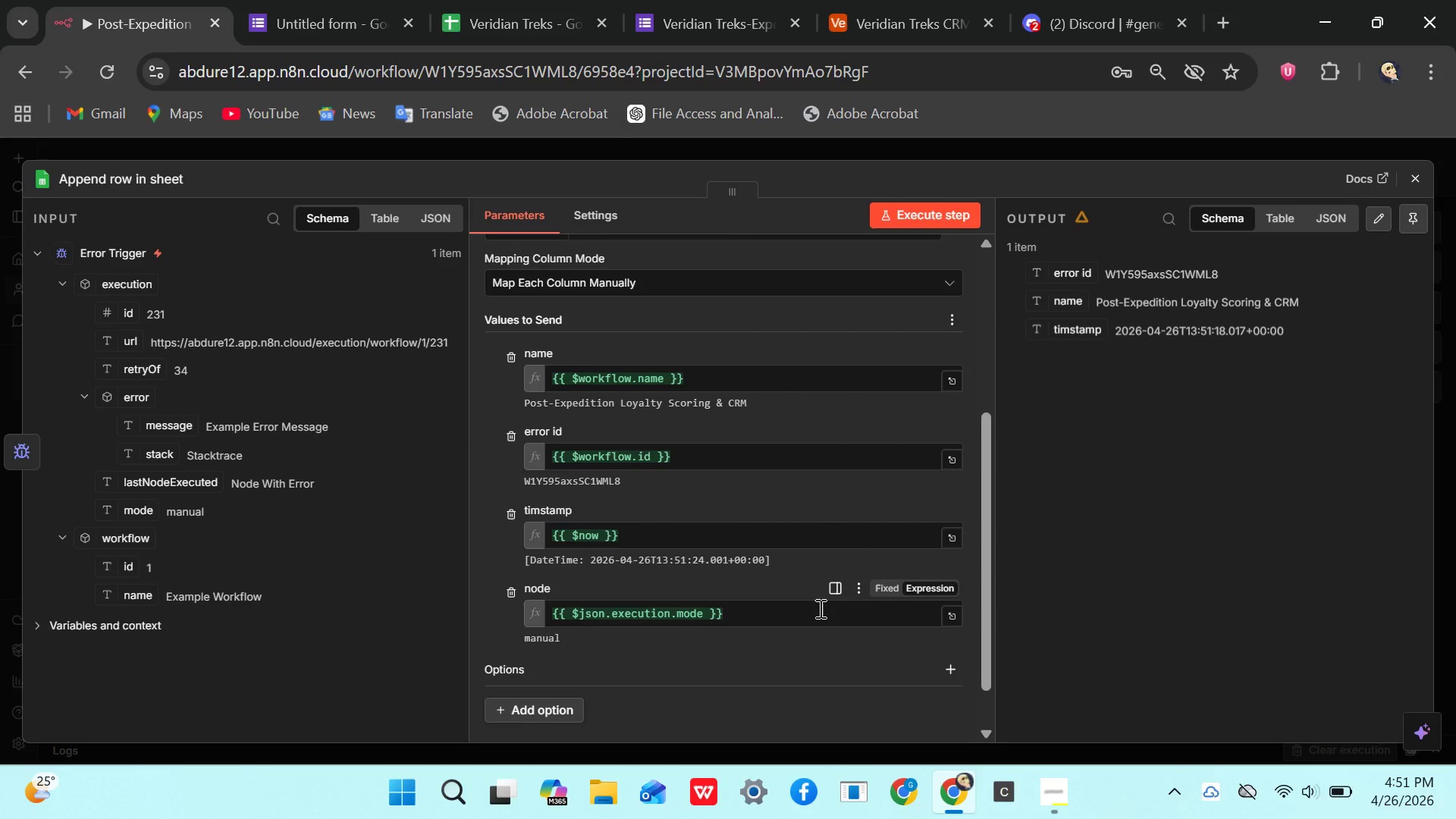 
scroll: coordinate [151, 557], scroll_direction: down, amount: 1.0
 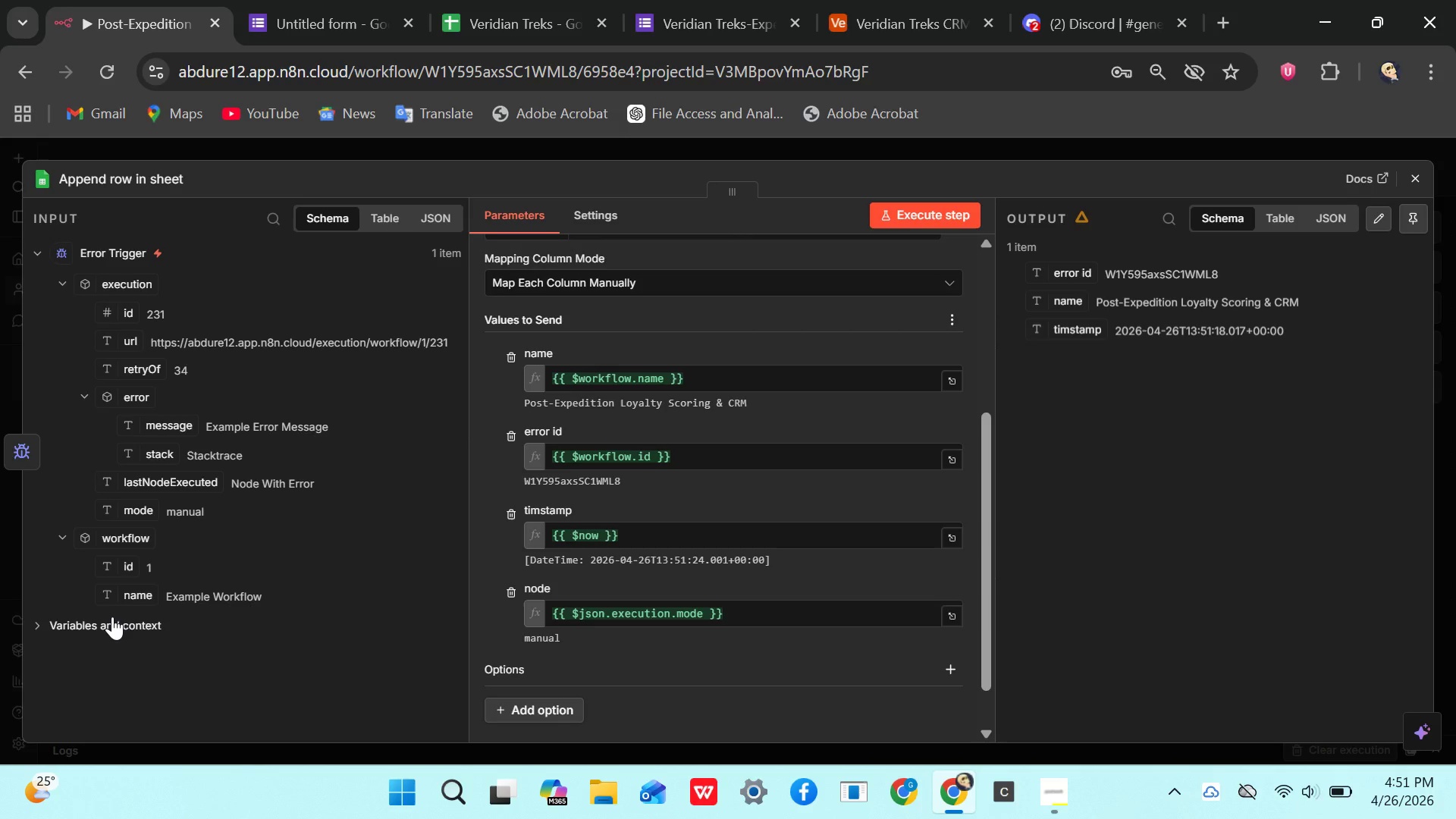 
left_click([112, 617])
 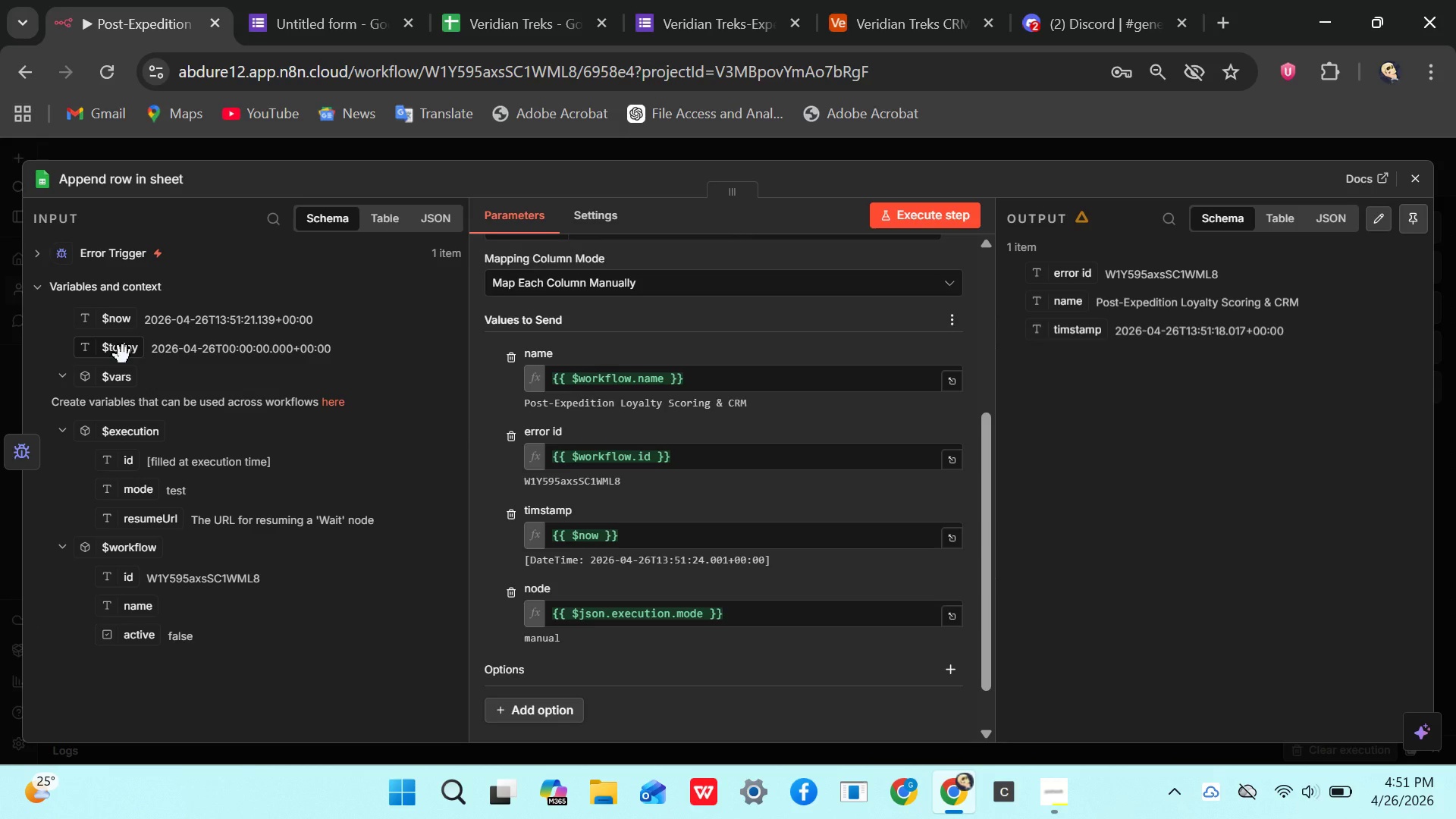 
wait(13.88)
 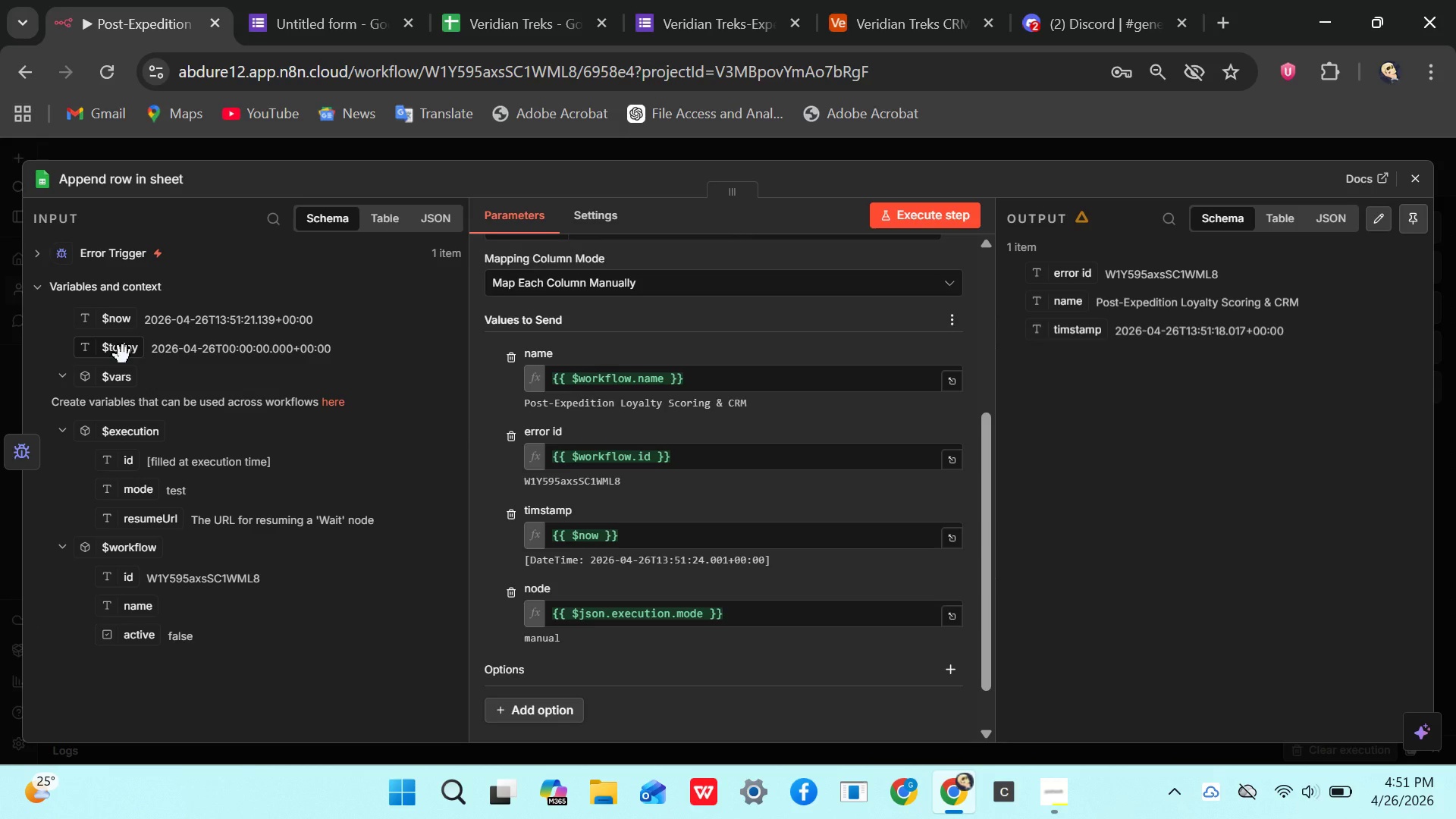 
left_click([513, 586])
 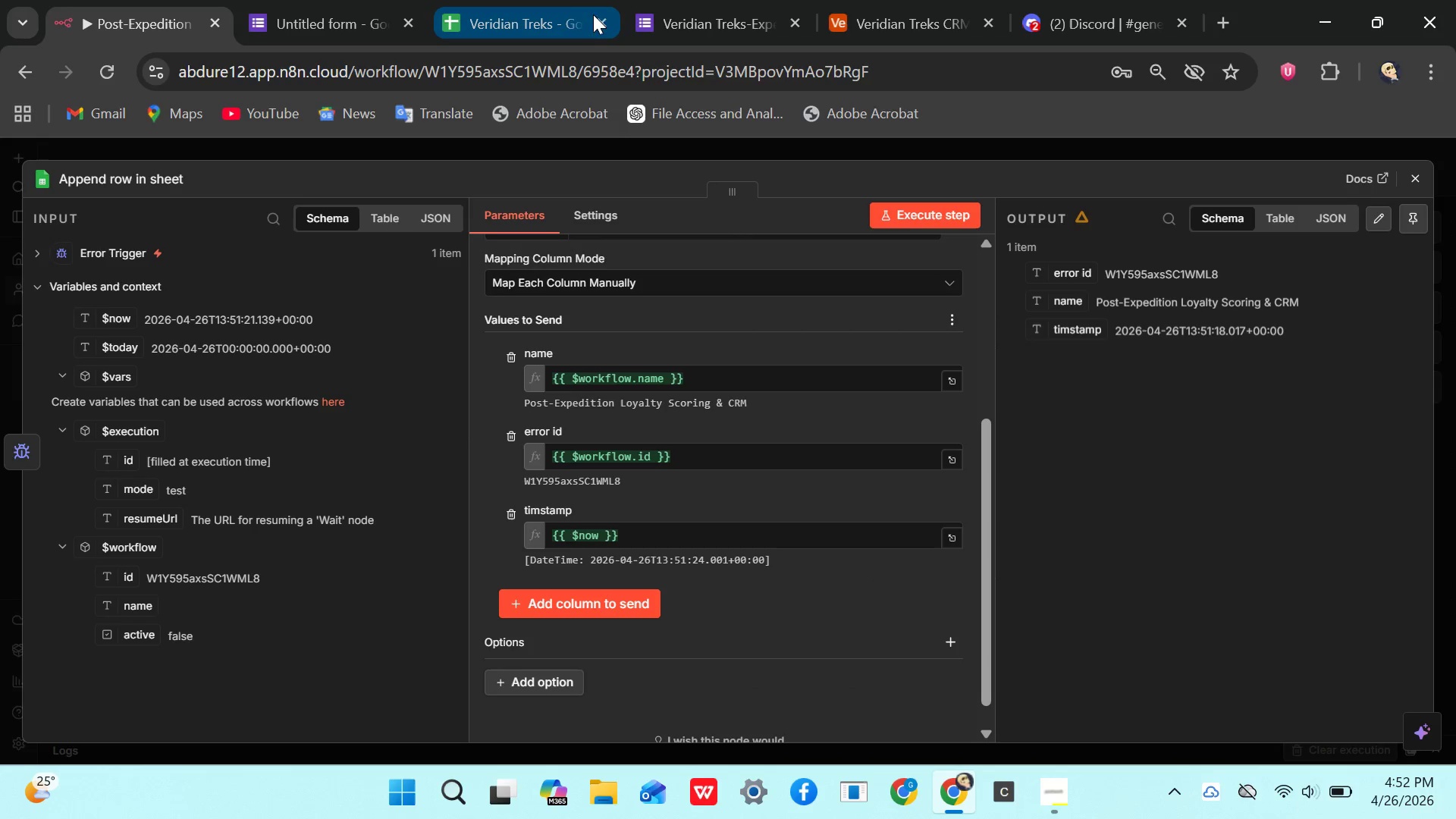 
left_click([551, 25])
 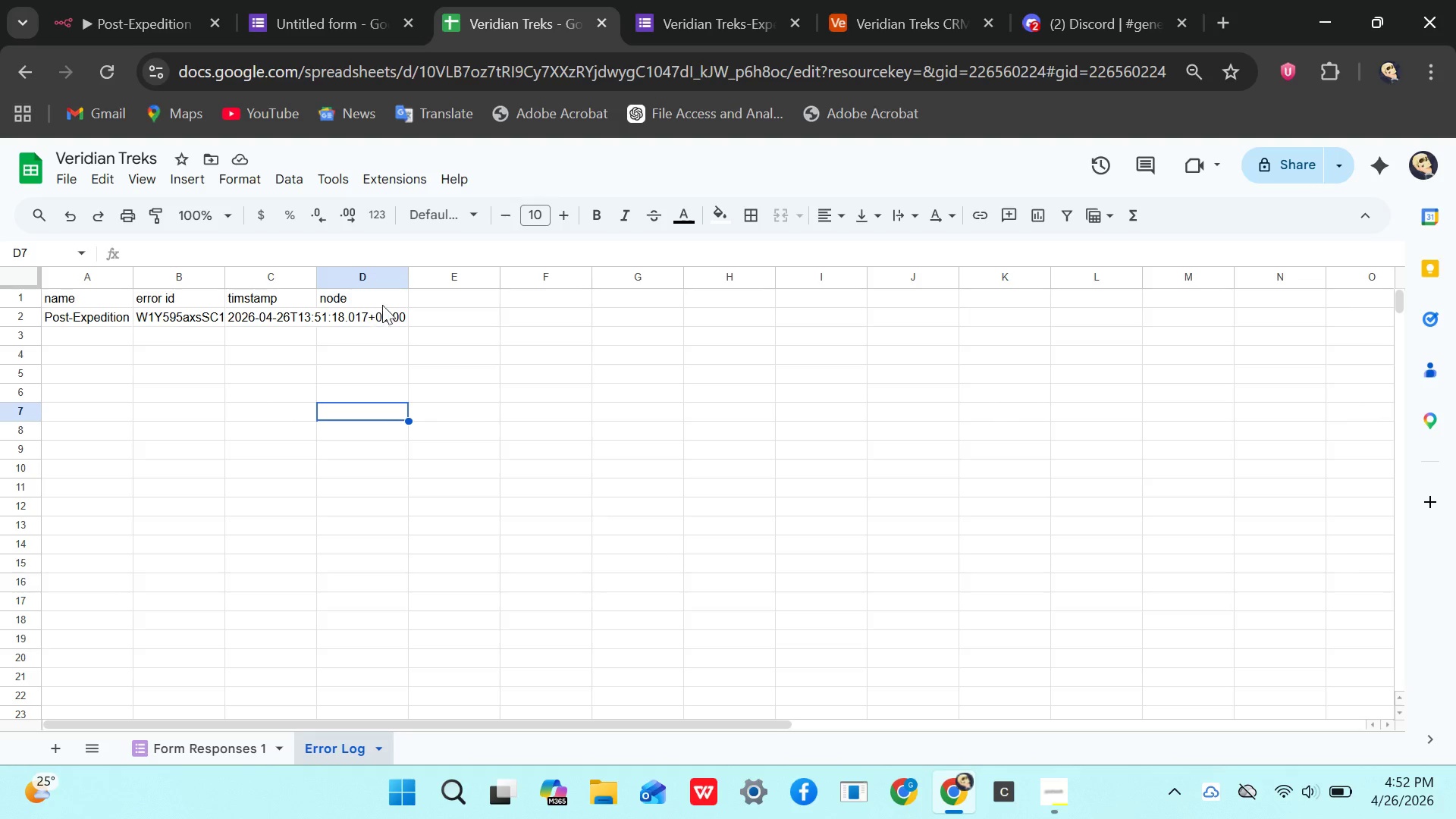 
left_click([373, 300])
 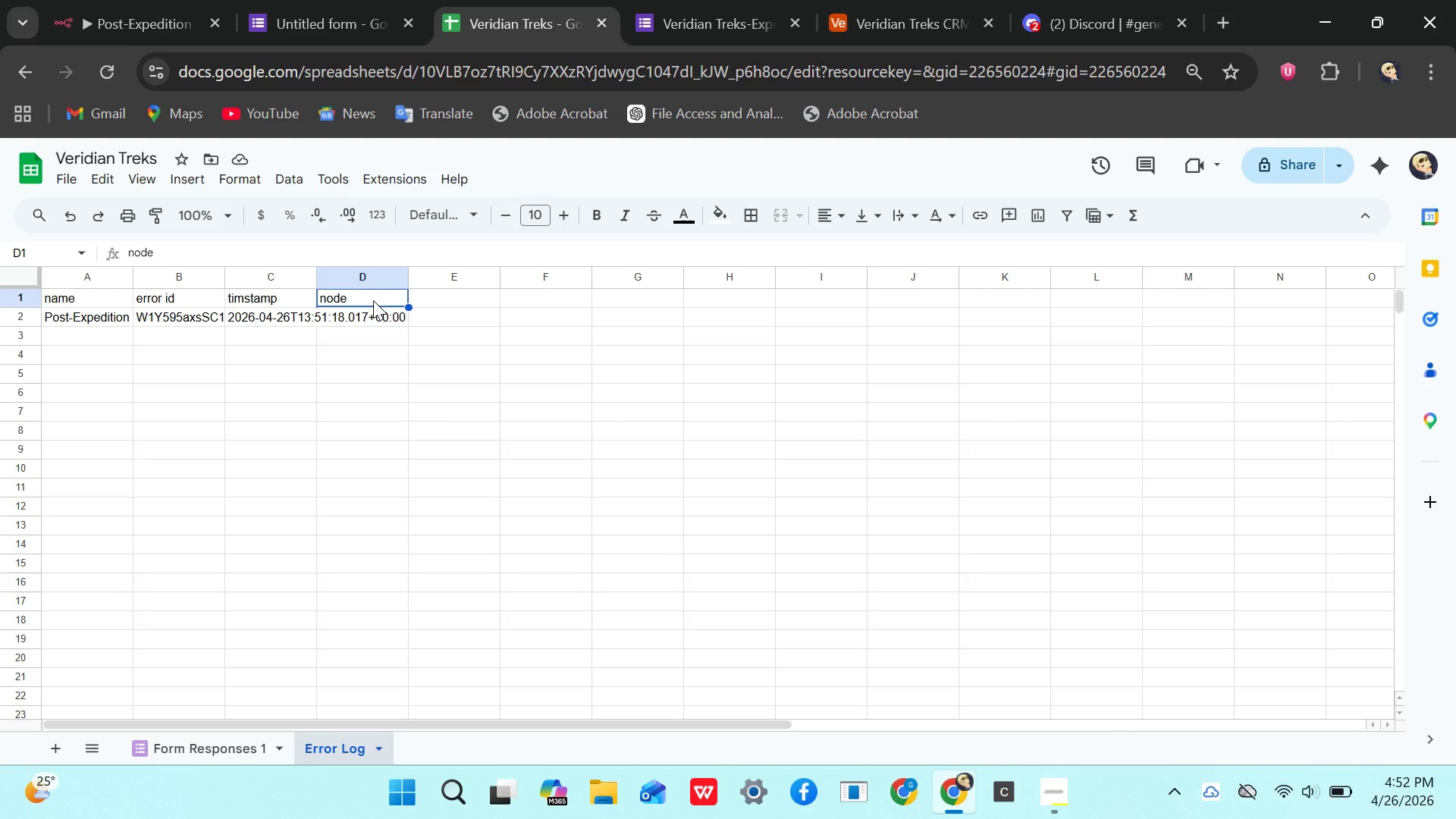 
key(Backspace)
 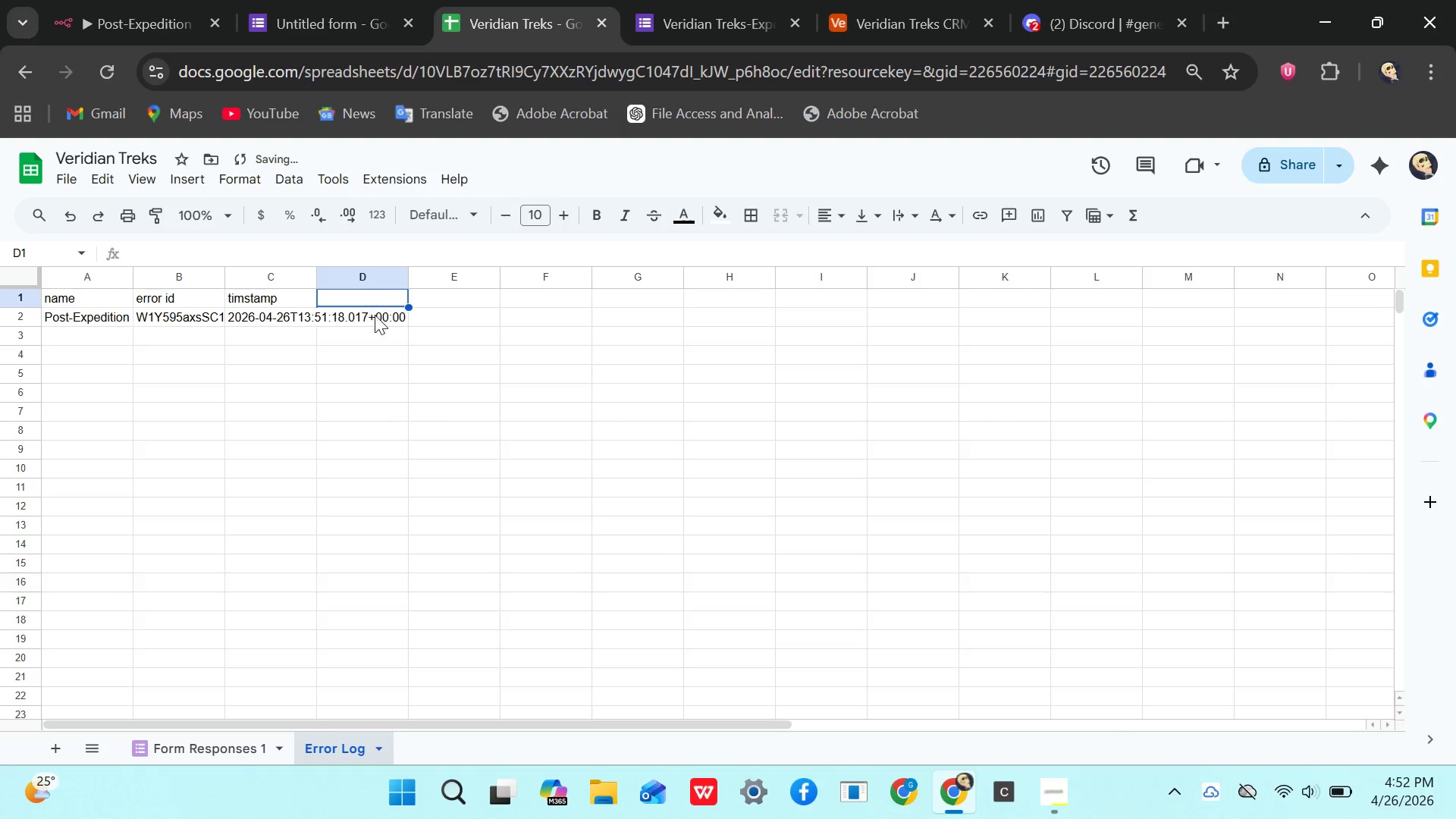 
left_click([376, 315])
 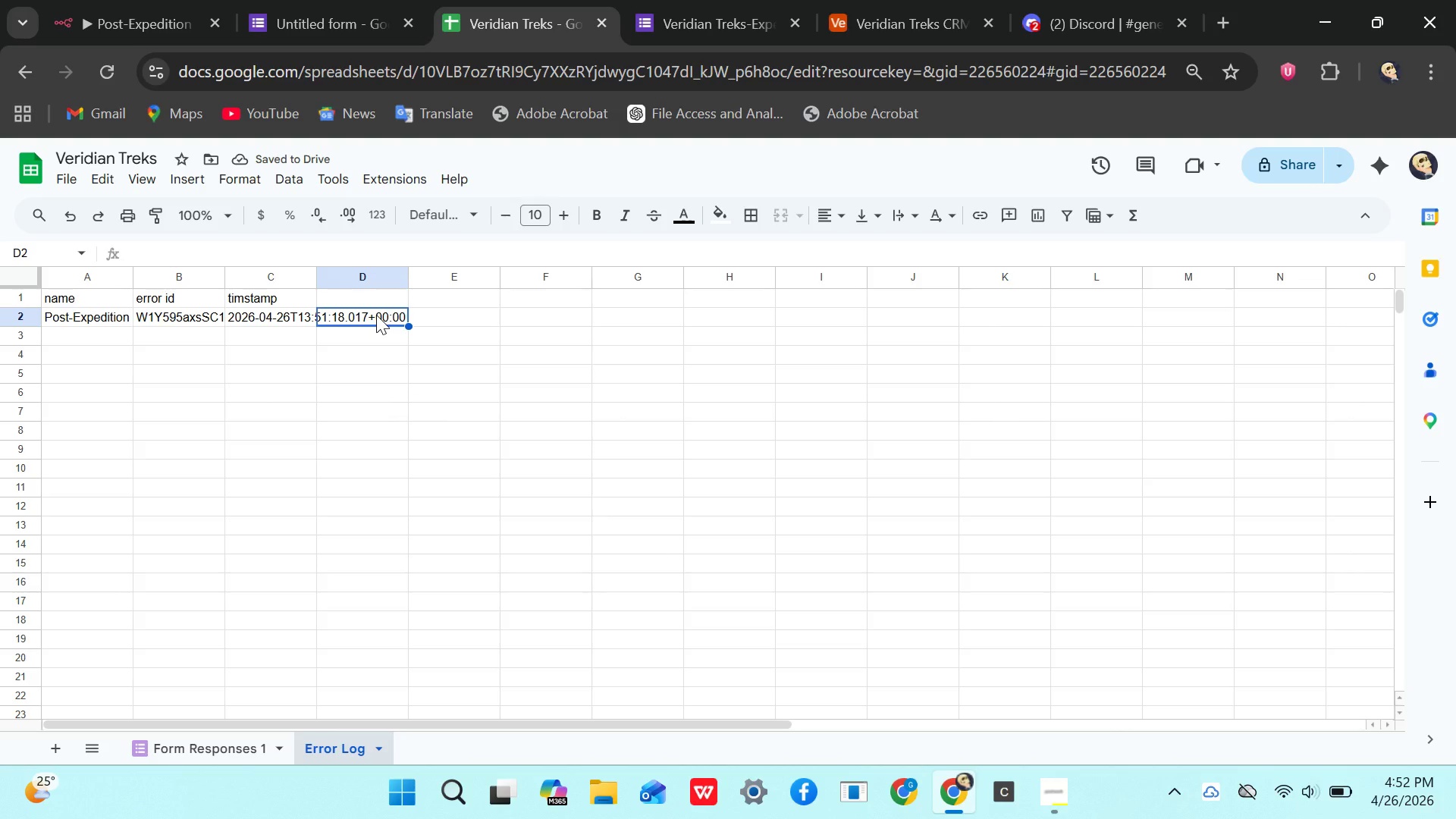 
key(Backspace)
 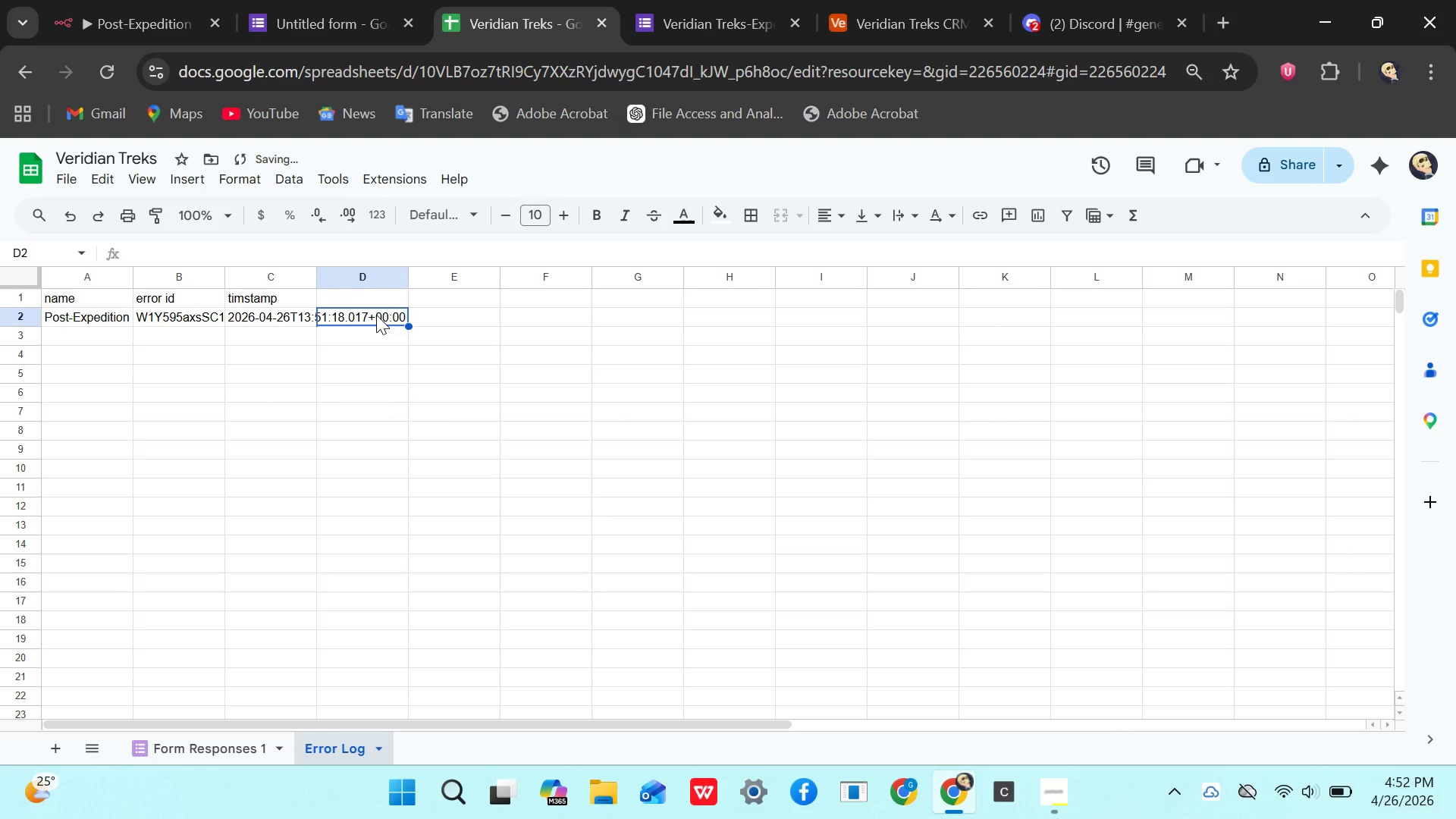 
key(Backspace)
 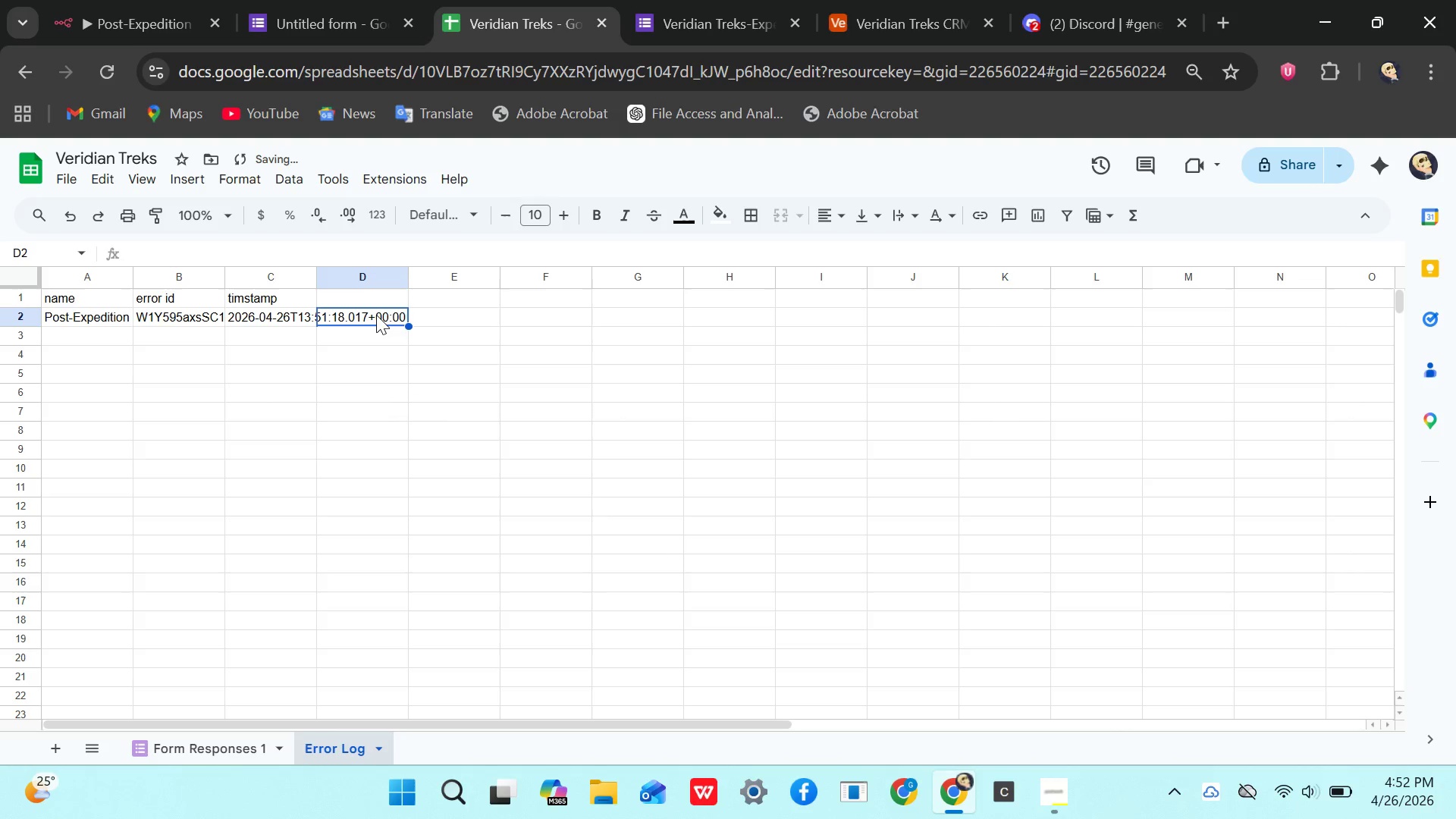 
key(Backspace)
 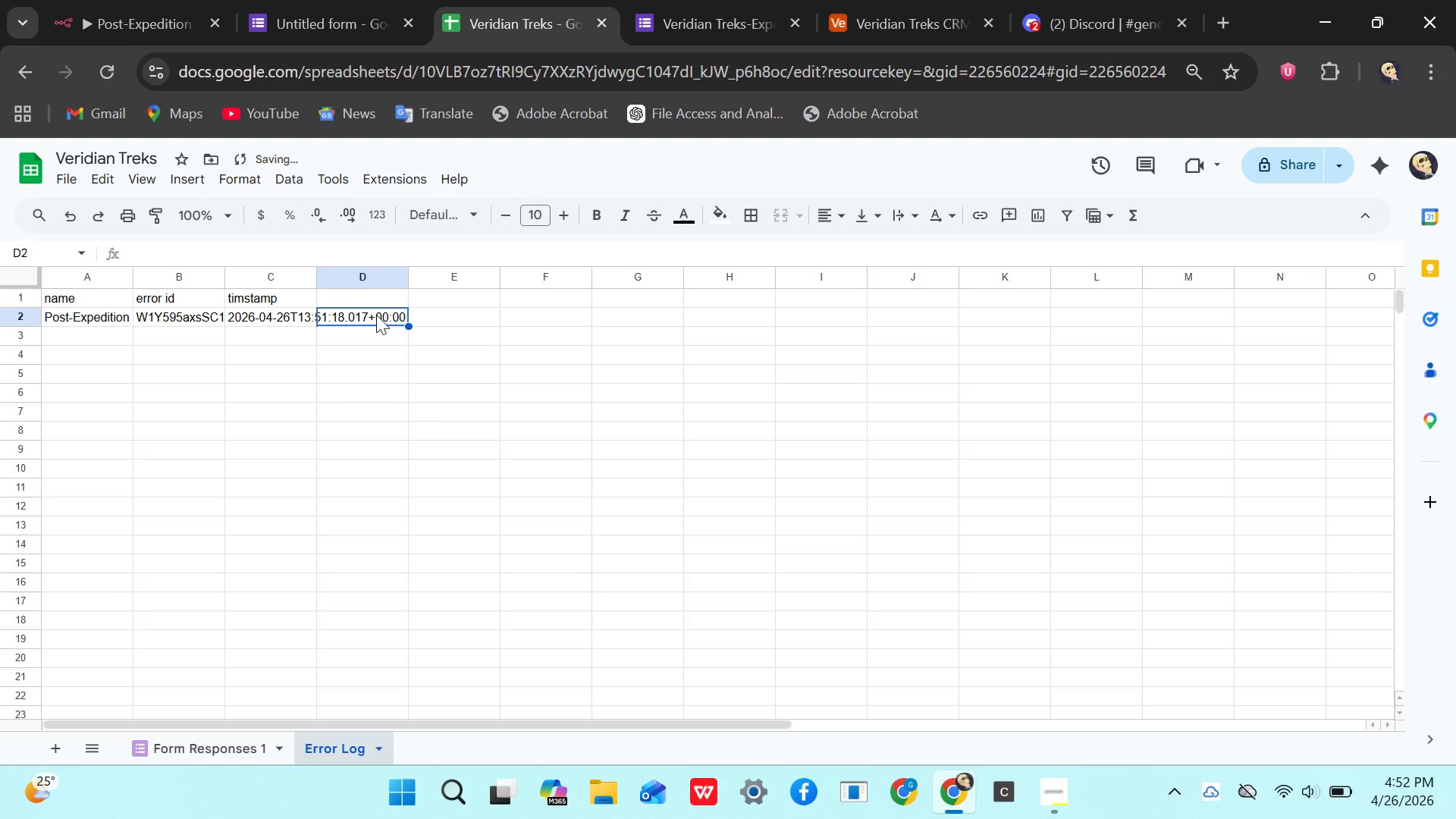 
left_click([376, 315])
 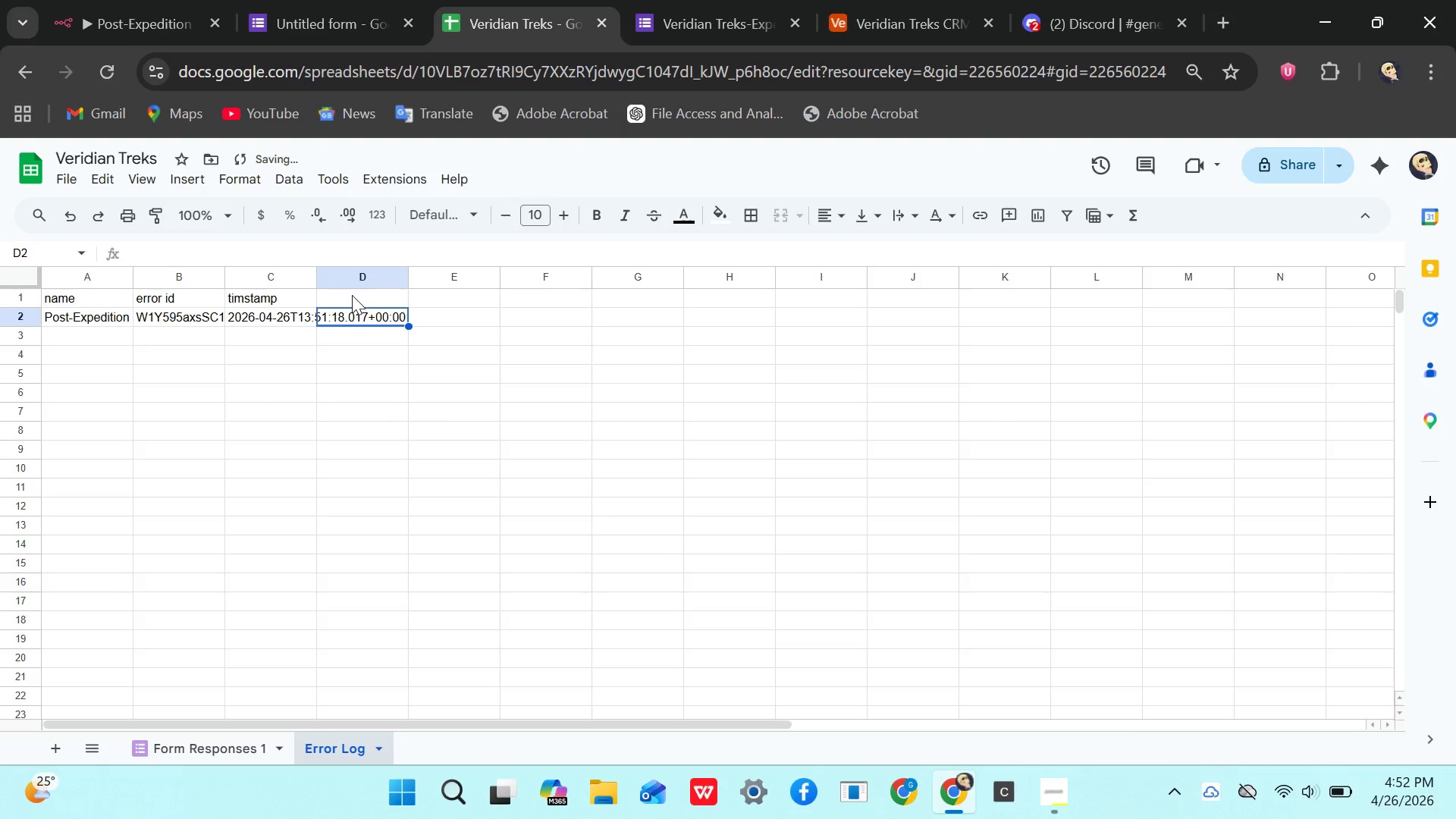 
left_click([352, 295])
 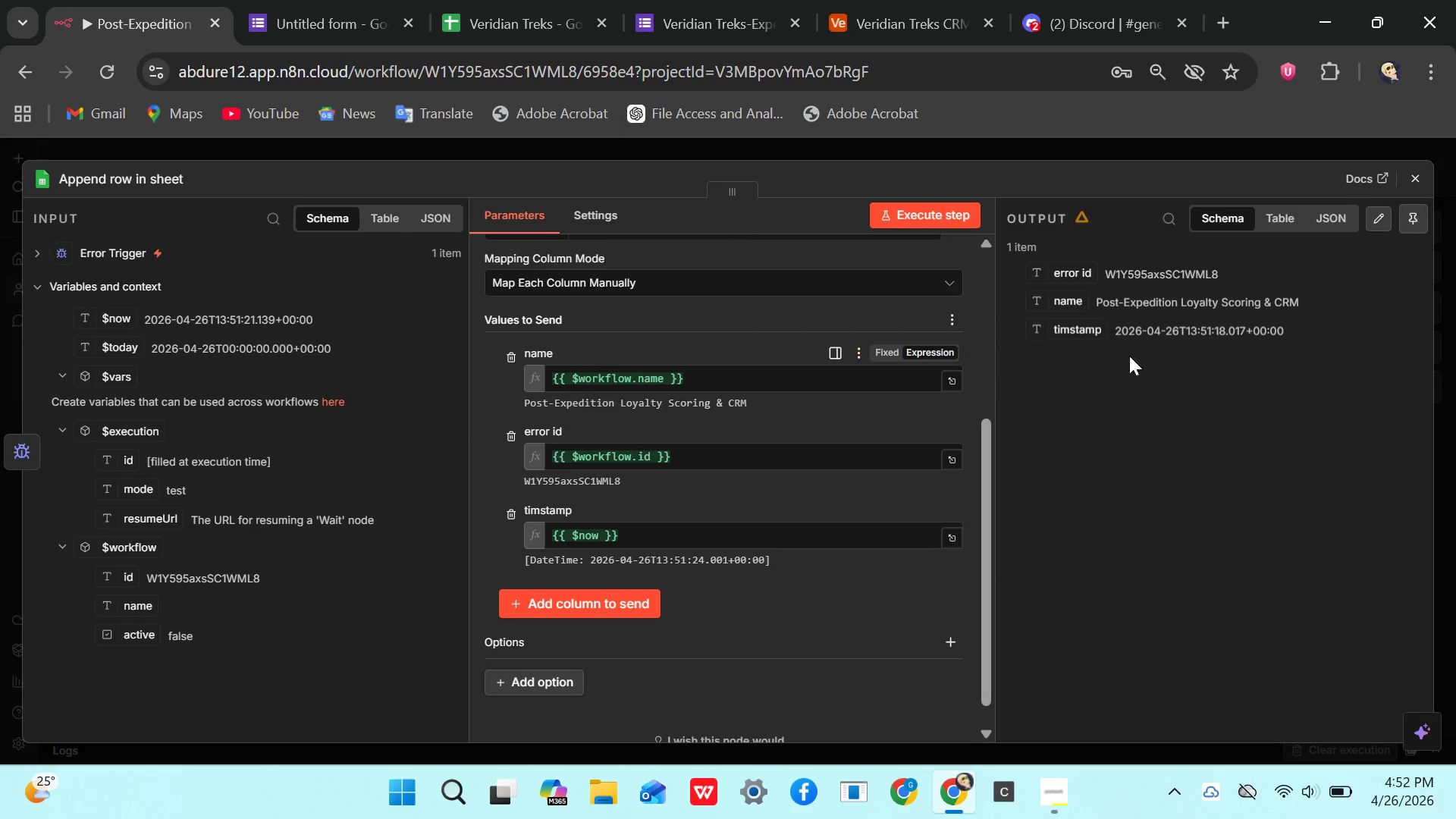 
left_click([914, 206])
 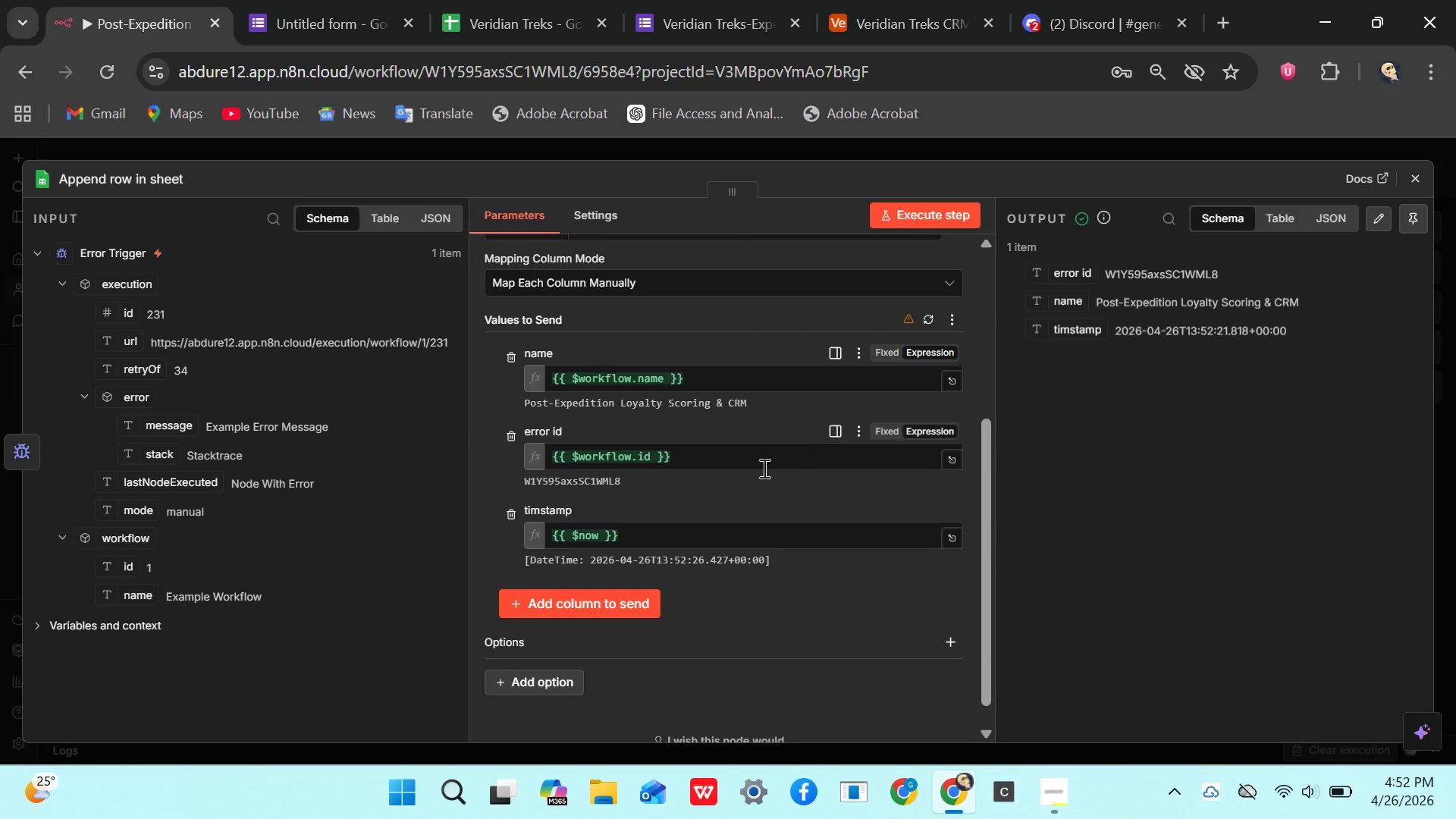 
wait(17.78)
 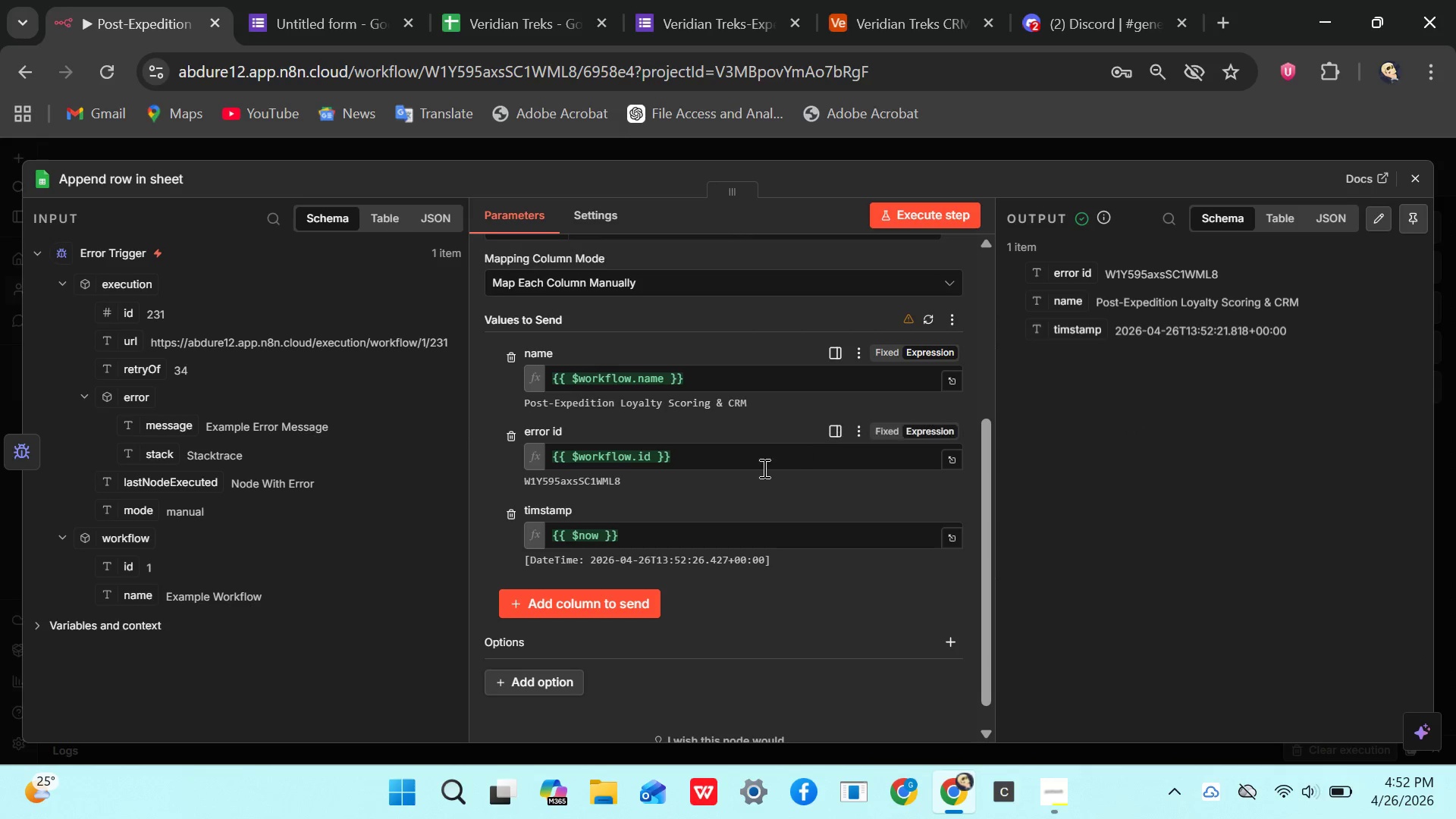 
left_click_drag(start_coordinate=[682, 453], to_coordinate=[691, 449])
 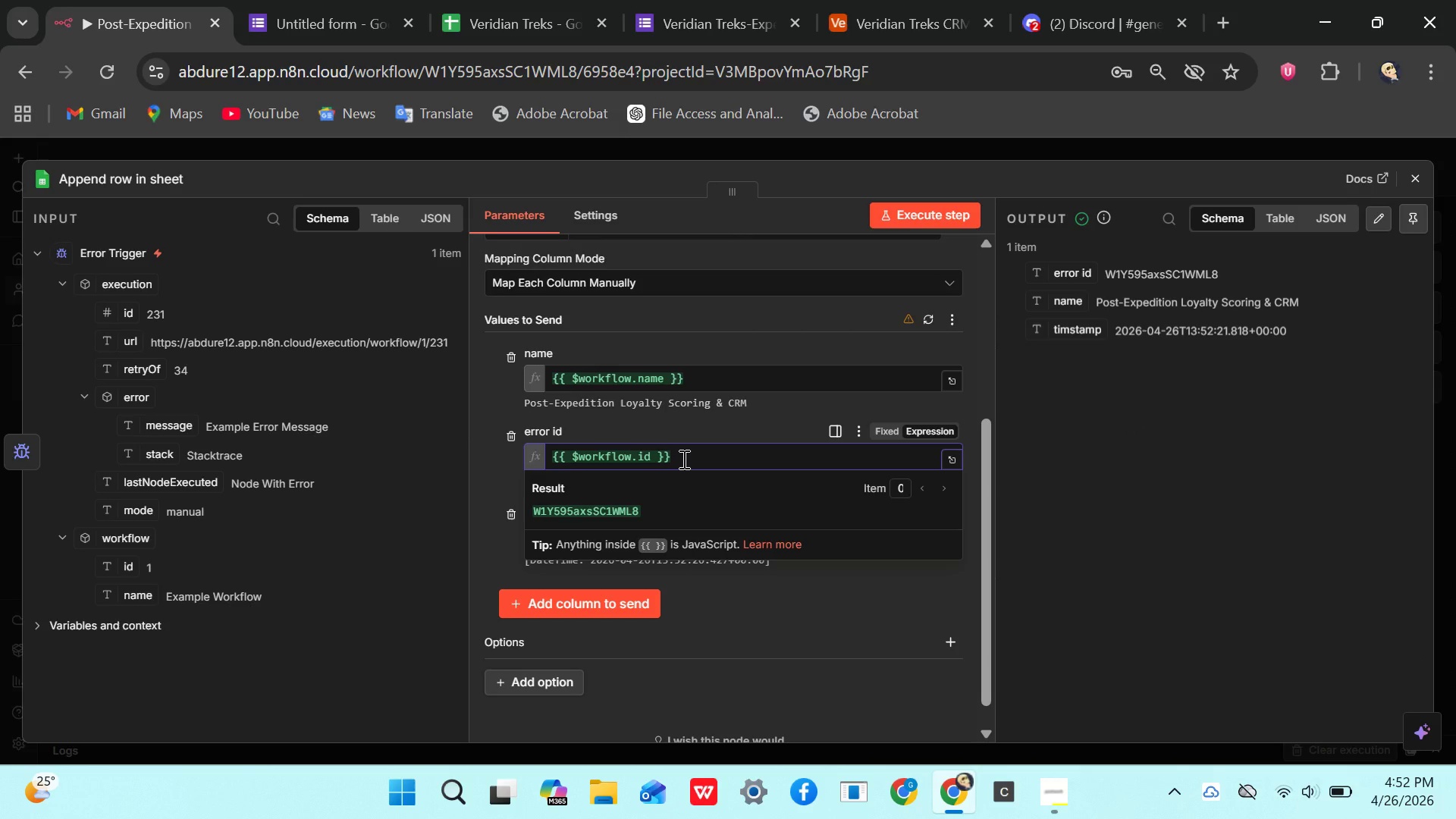 
key(Control+A)
 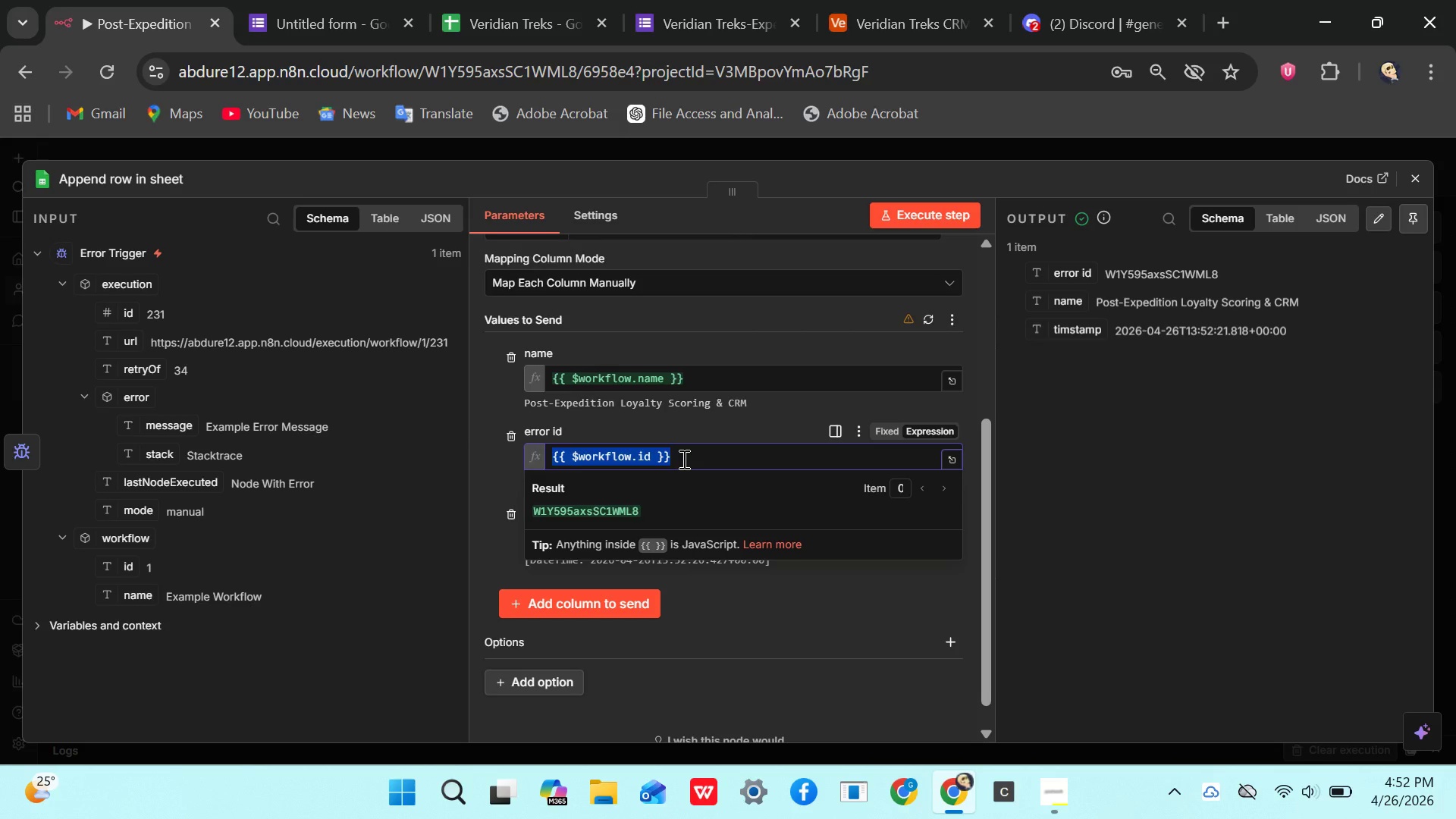 
key(Backspace)
 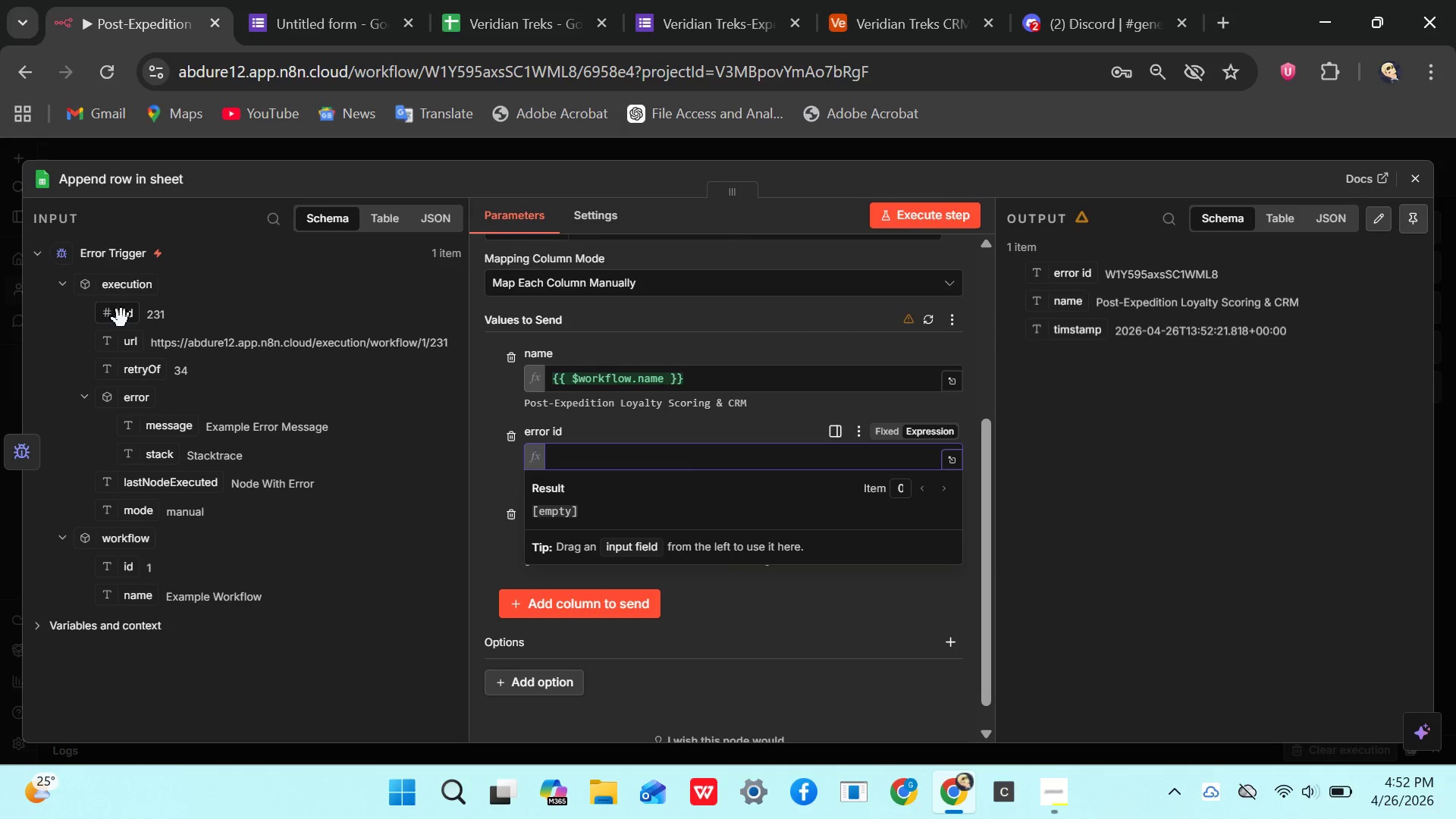 
left_click_drag(start_coordinate=[126, 322], to_coordinate=[570, 455])
 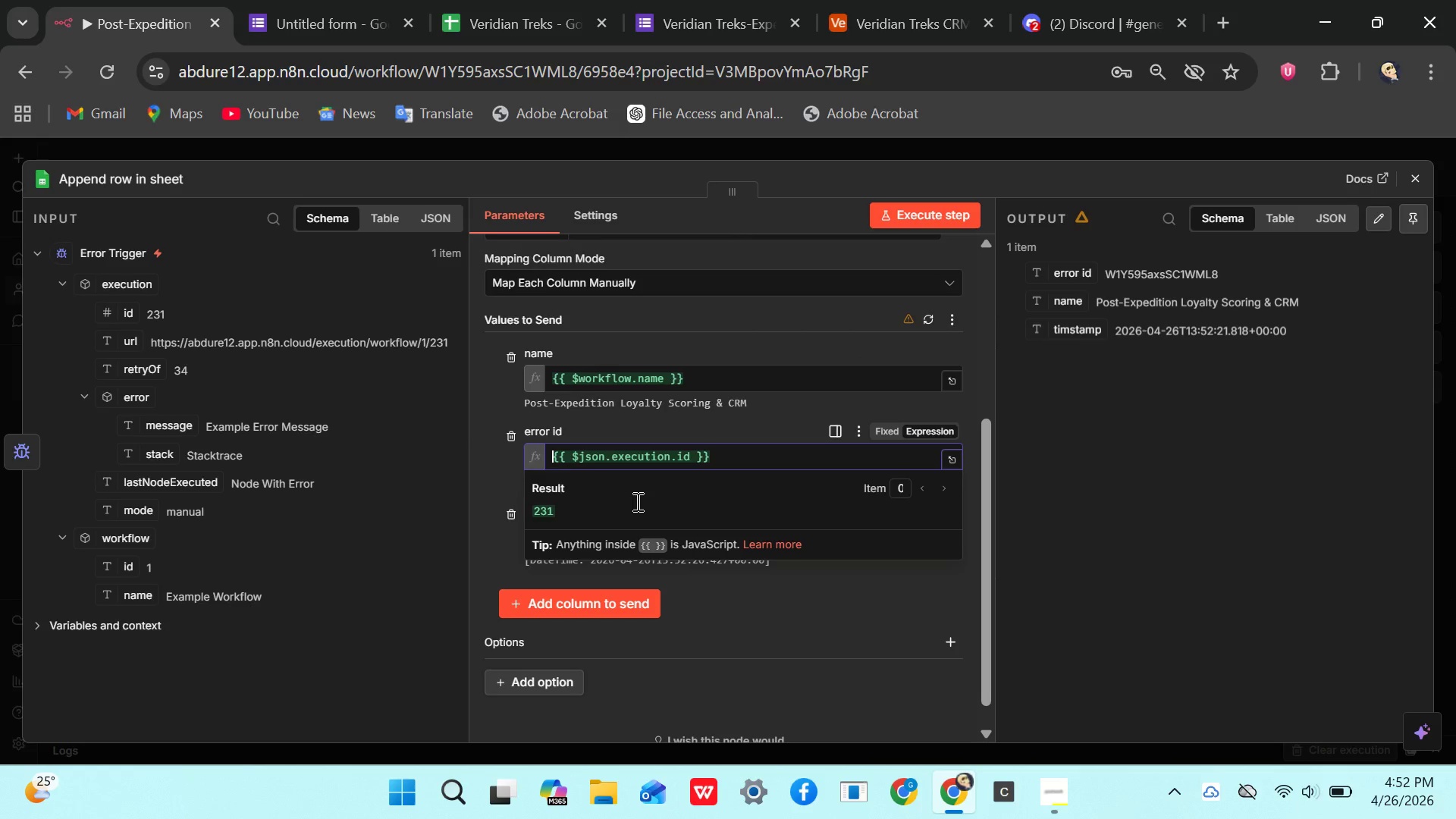 
wait(7.72)
 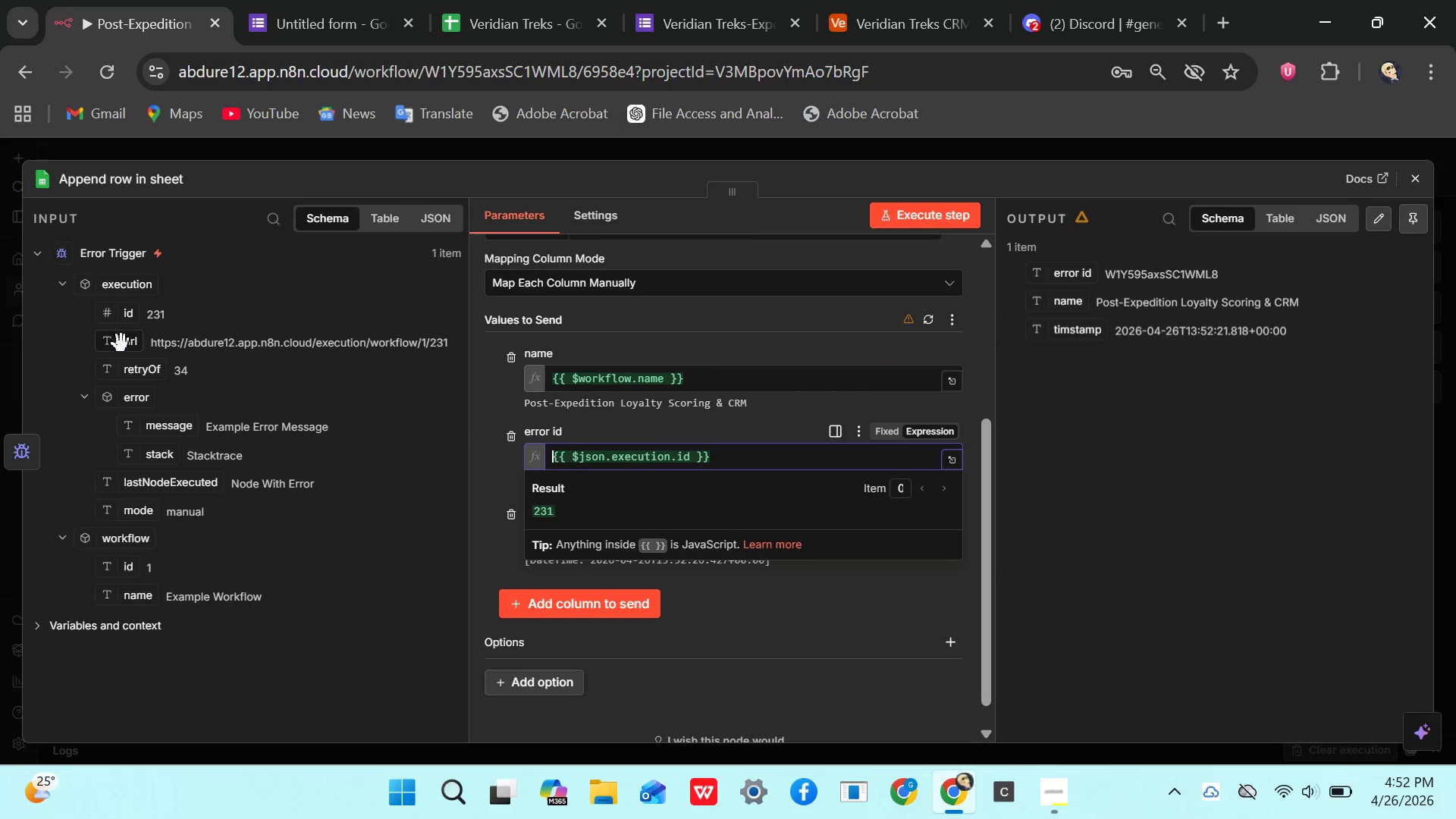 
mouse_move([907, 215])
 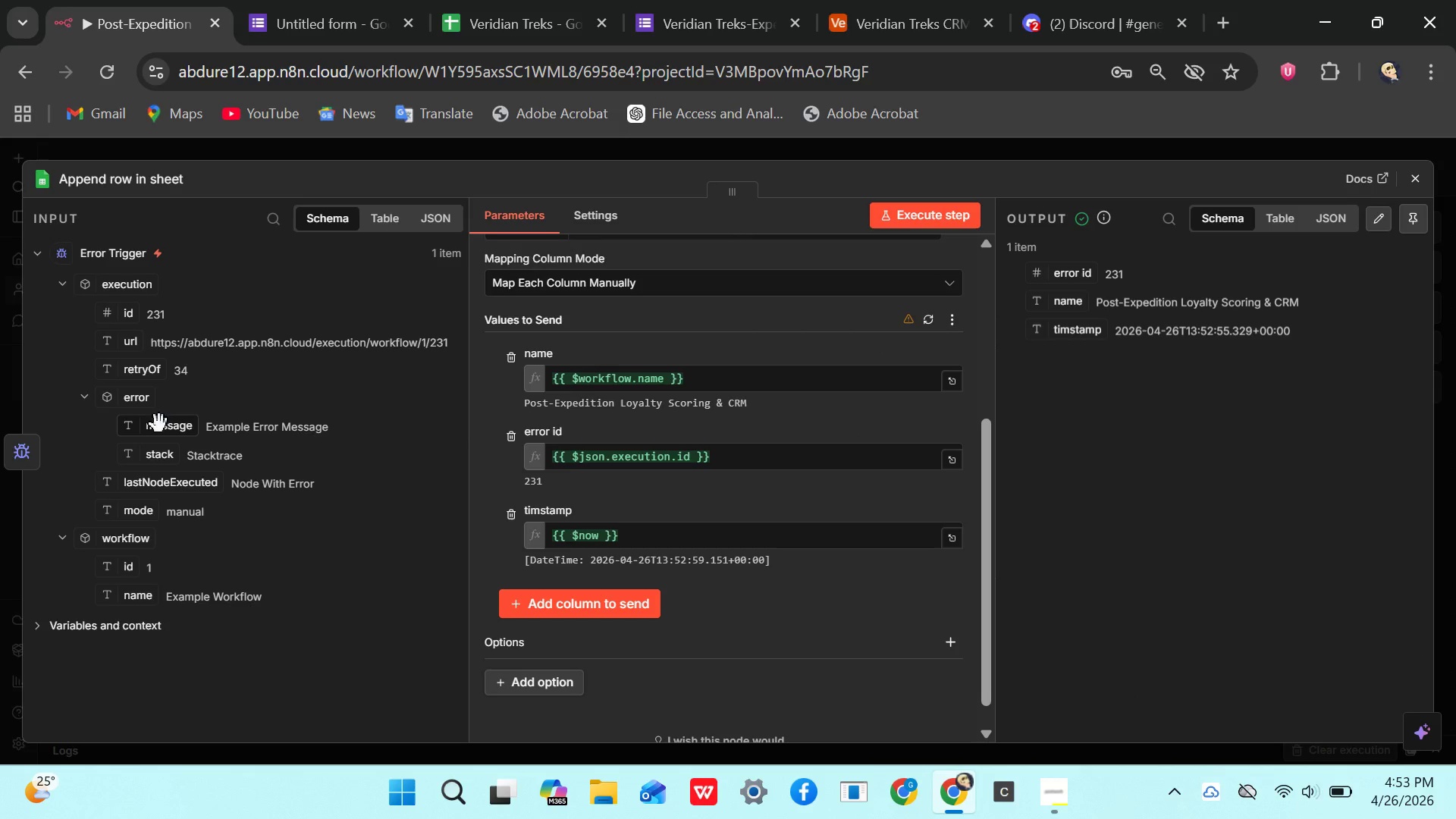 
wait(13.91)
 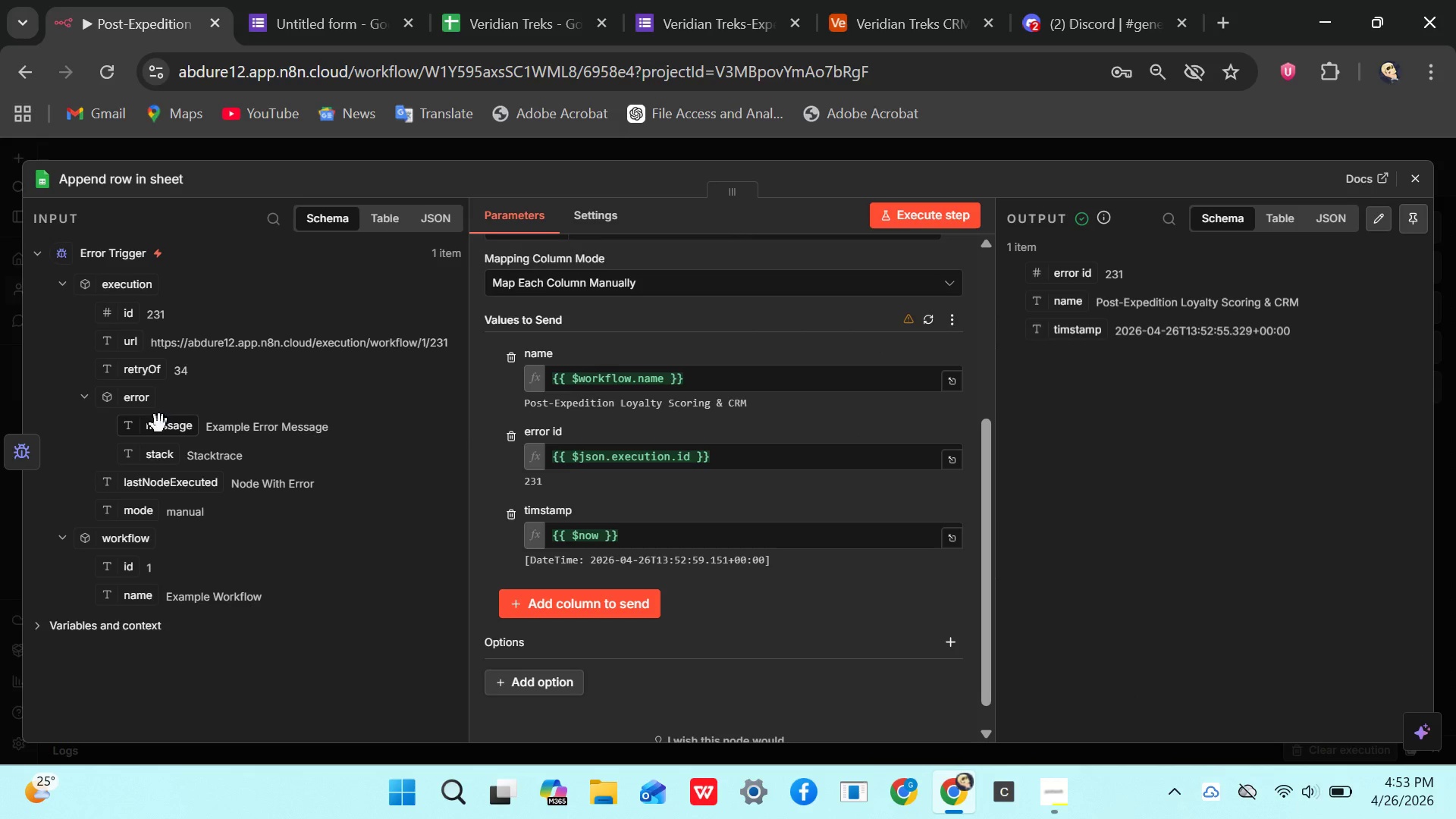 
left_click([1423, 177])
 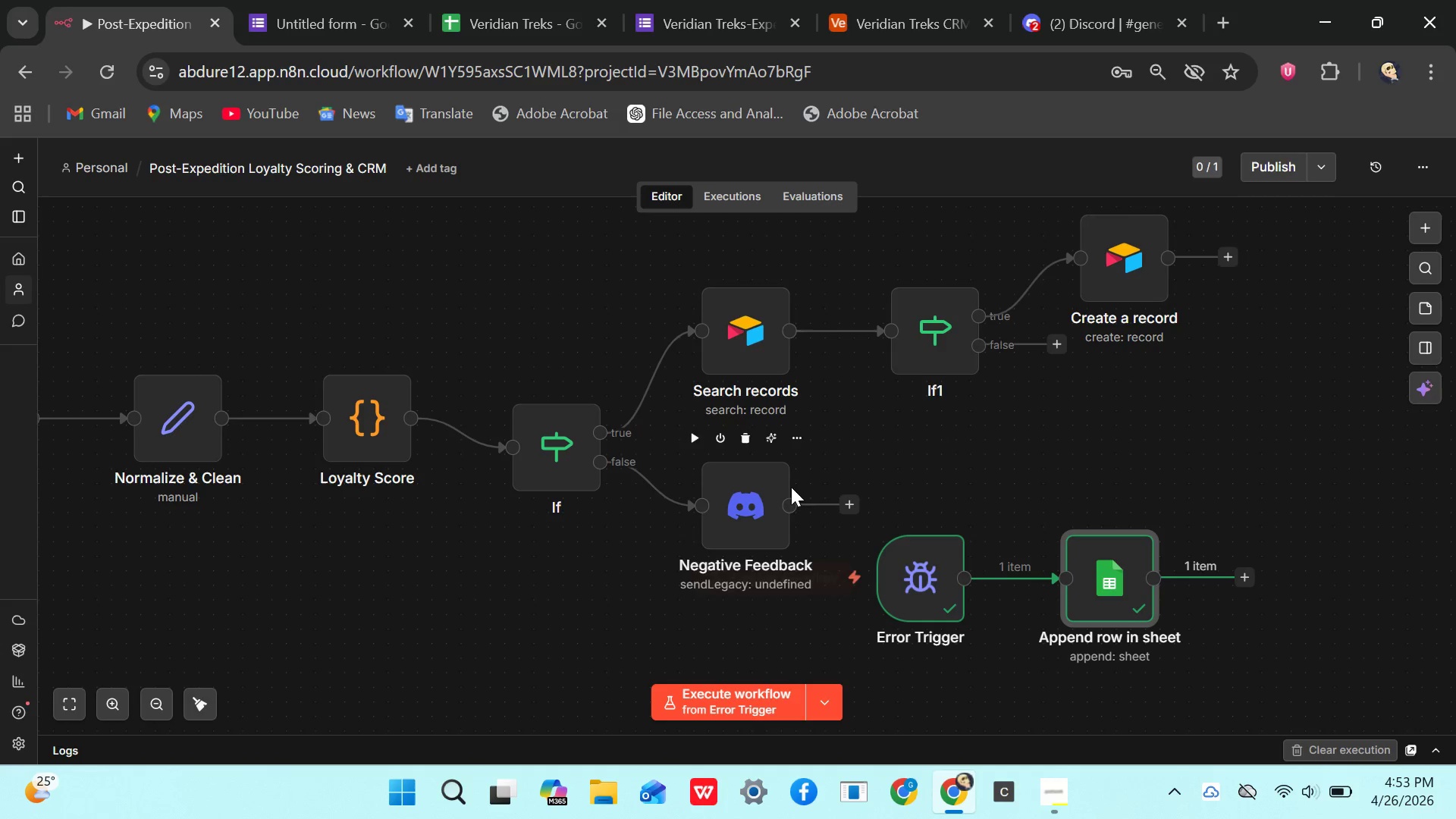 
mouse_move([738, 495])